 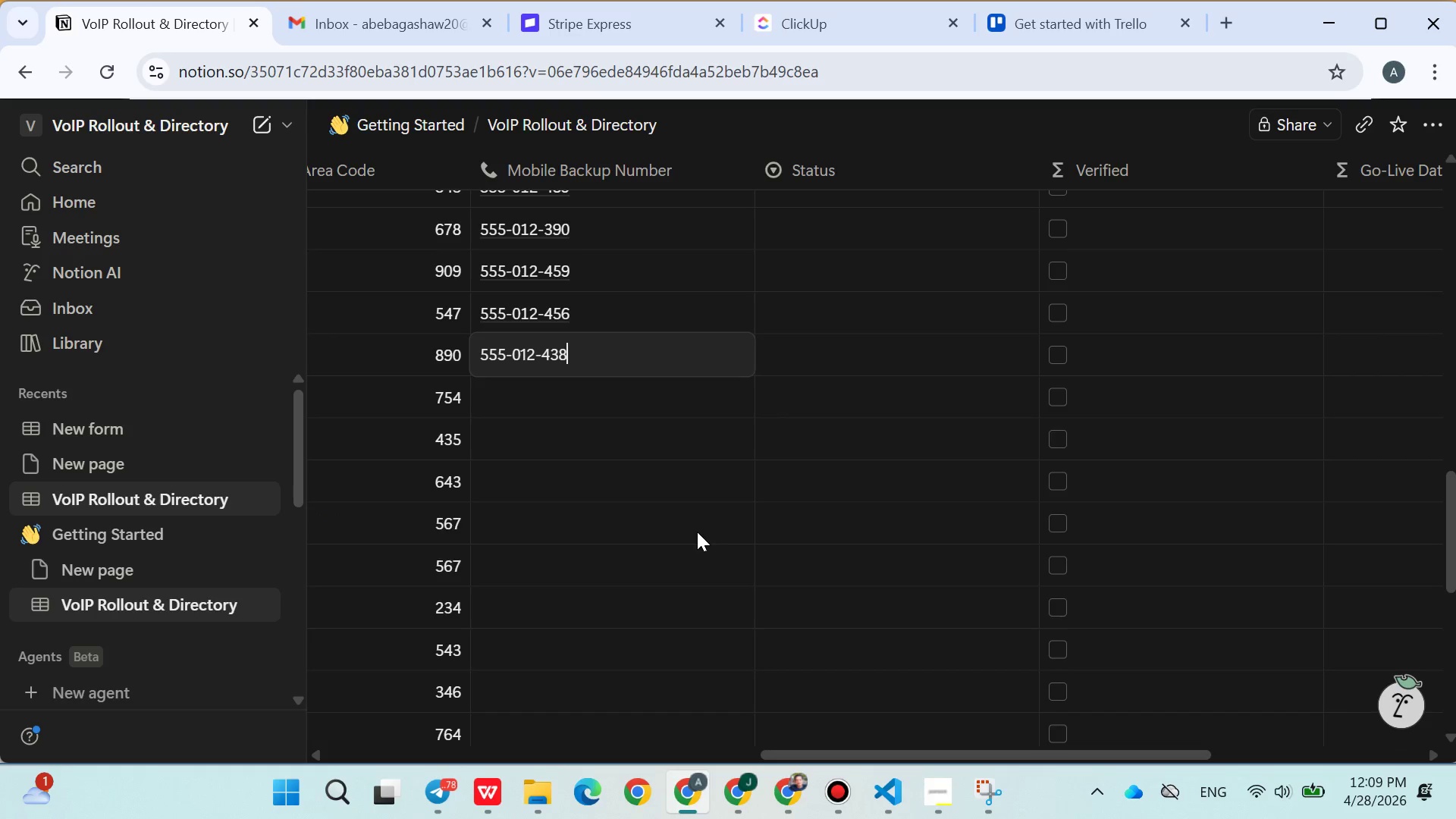 
key(Enter)
 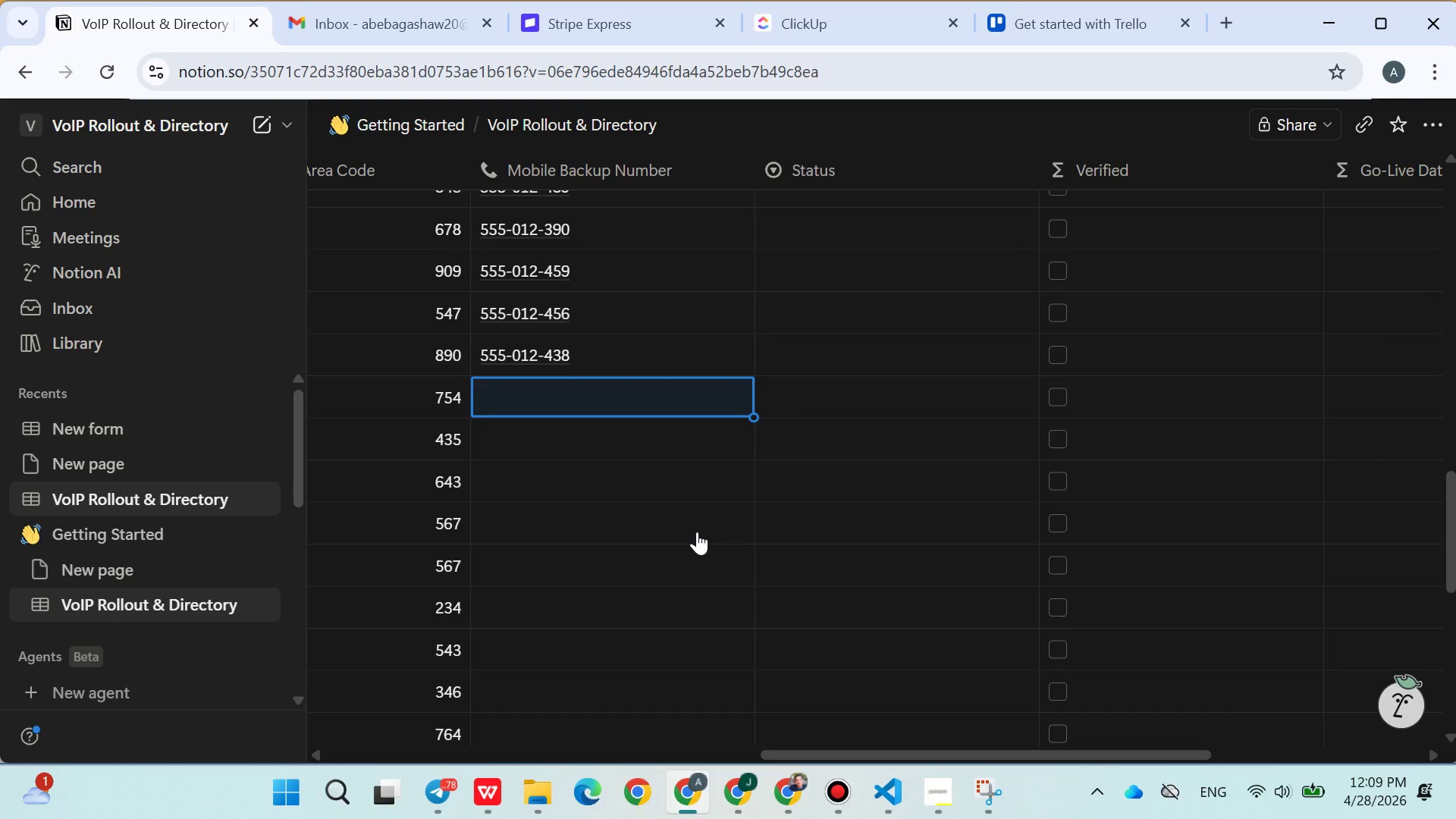 
type(555-90)
key(Backspace)
key(Backspace)
type(012-495])
key(Backspace)
 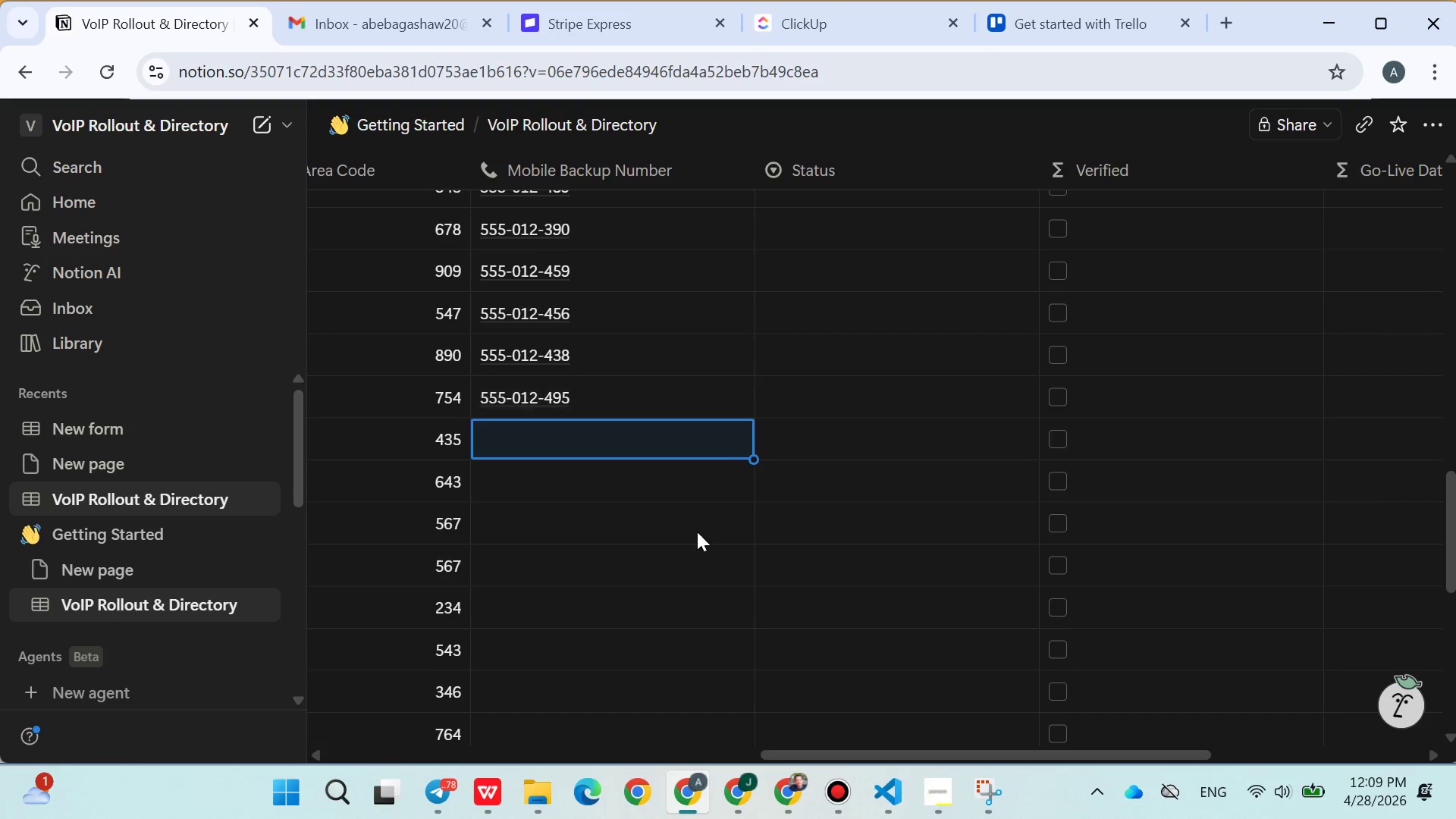 
key(Enter)
 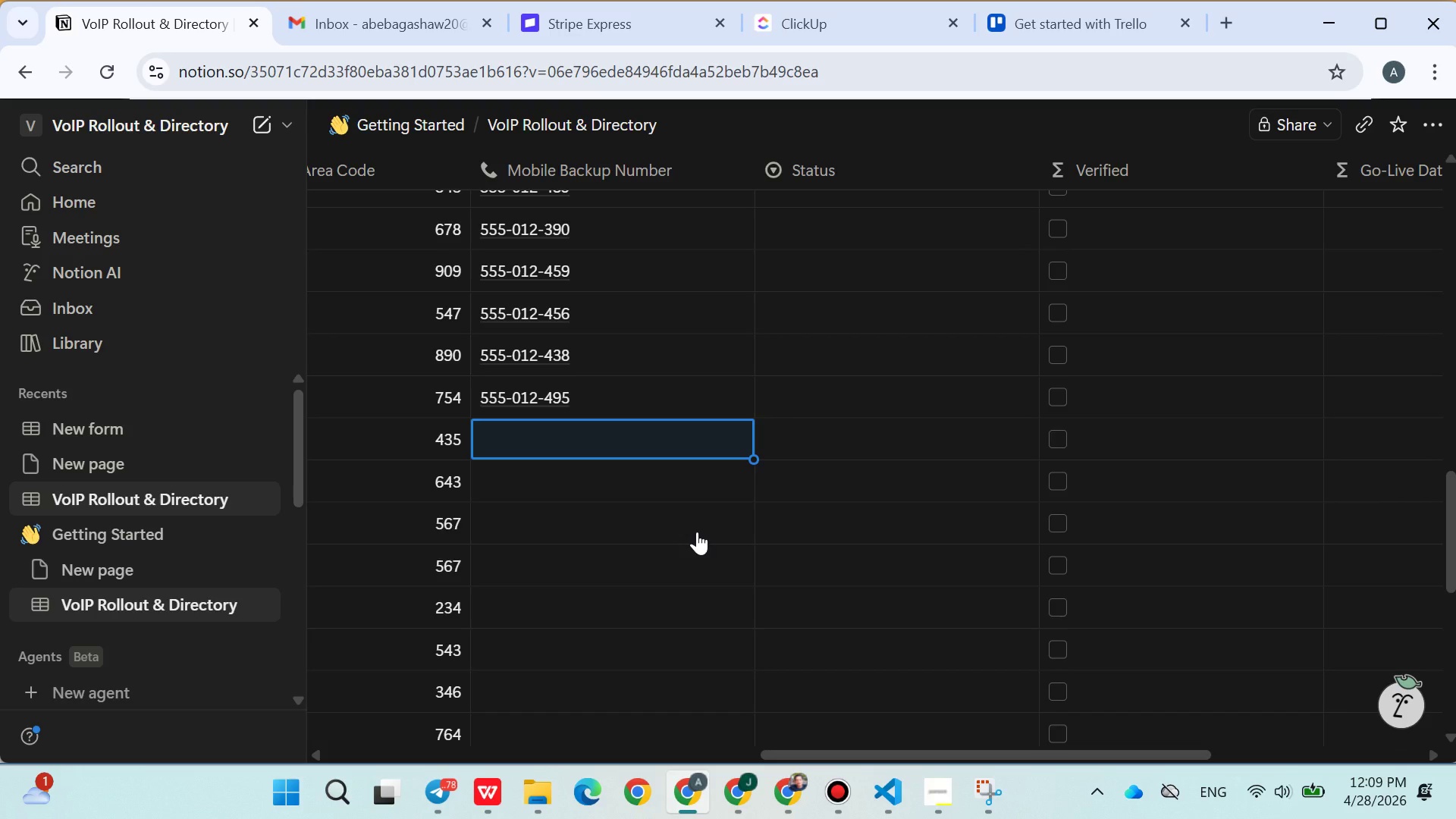 
type(55-0)
key(Backspace)
key(Backspace)
type(5-012-894)
 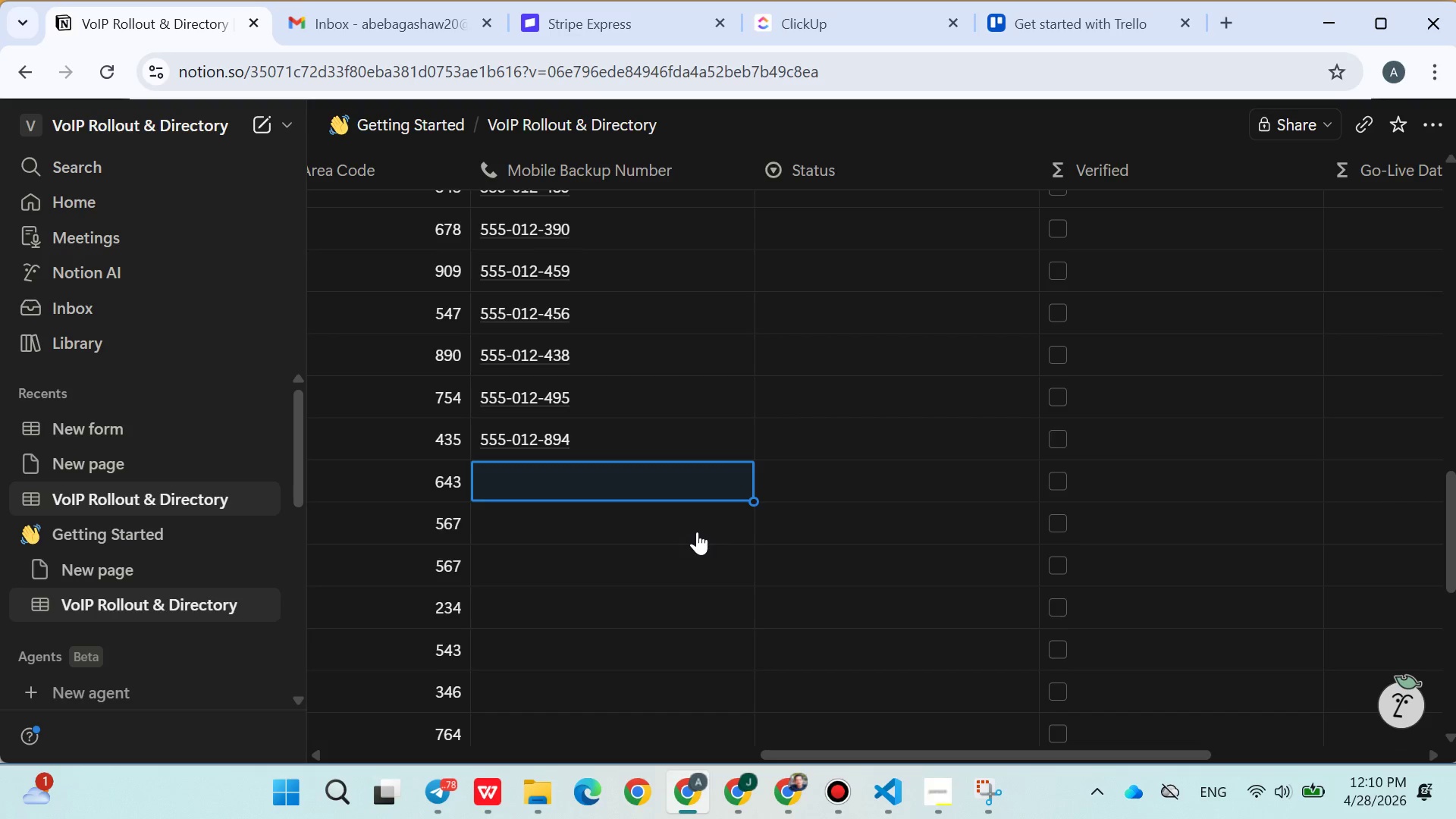 
key(Enter)
 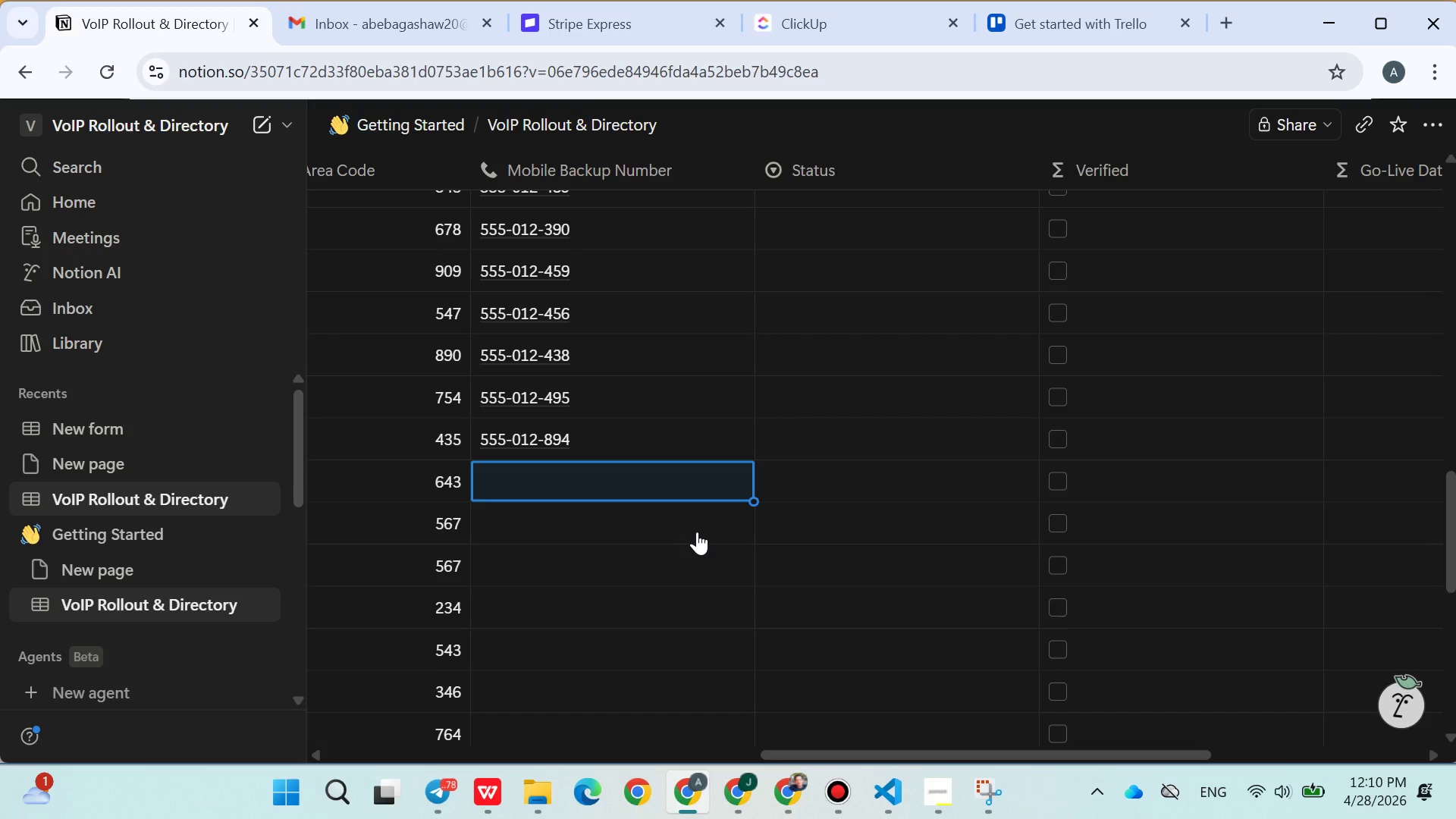 
type(555-012-435)
 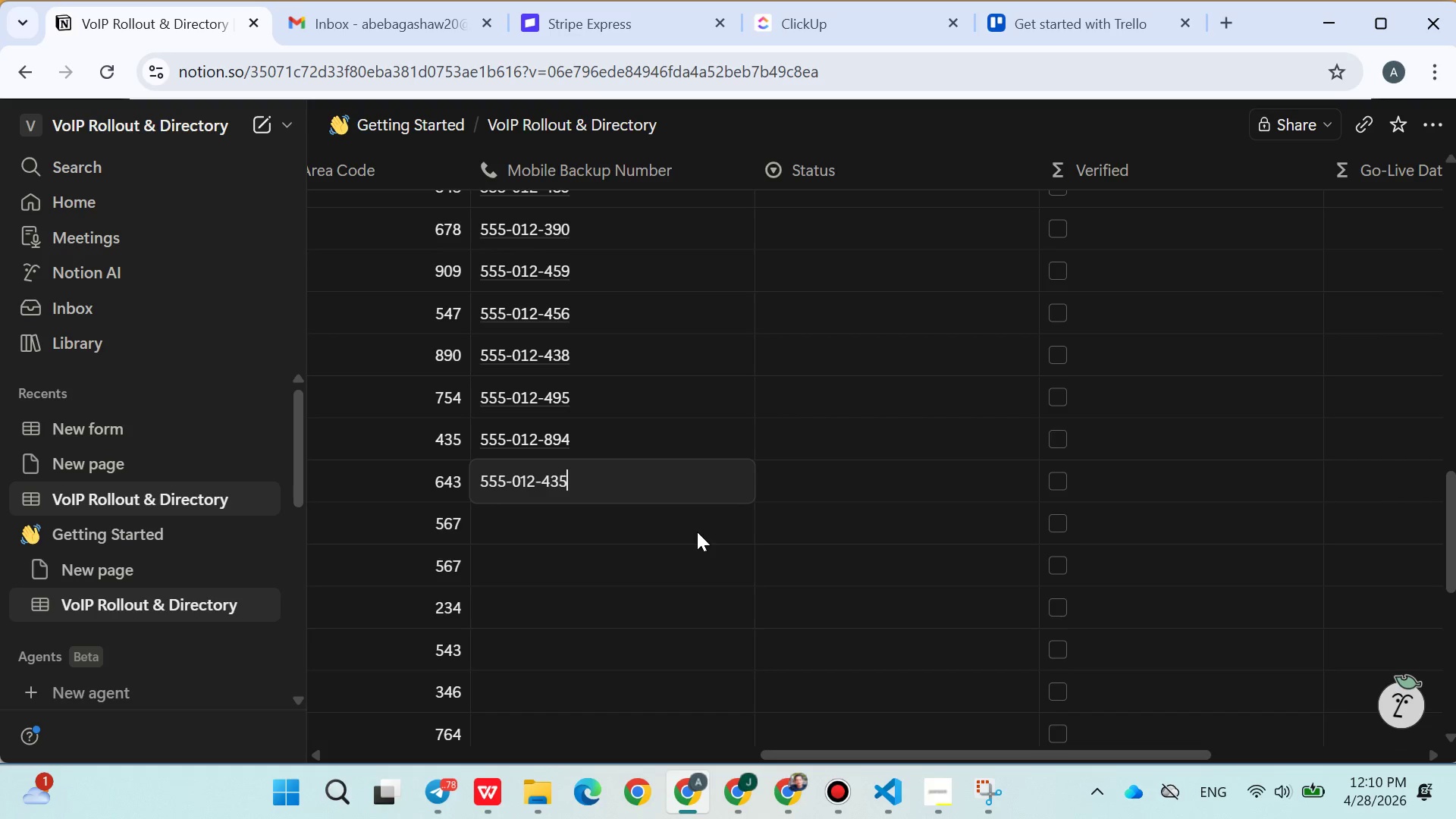 
key(Enter)
 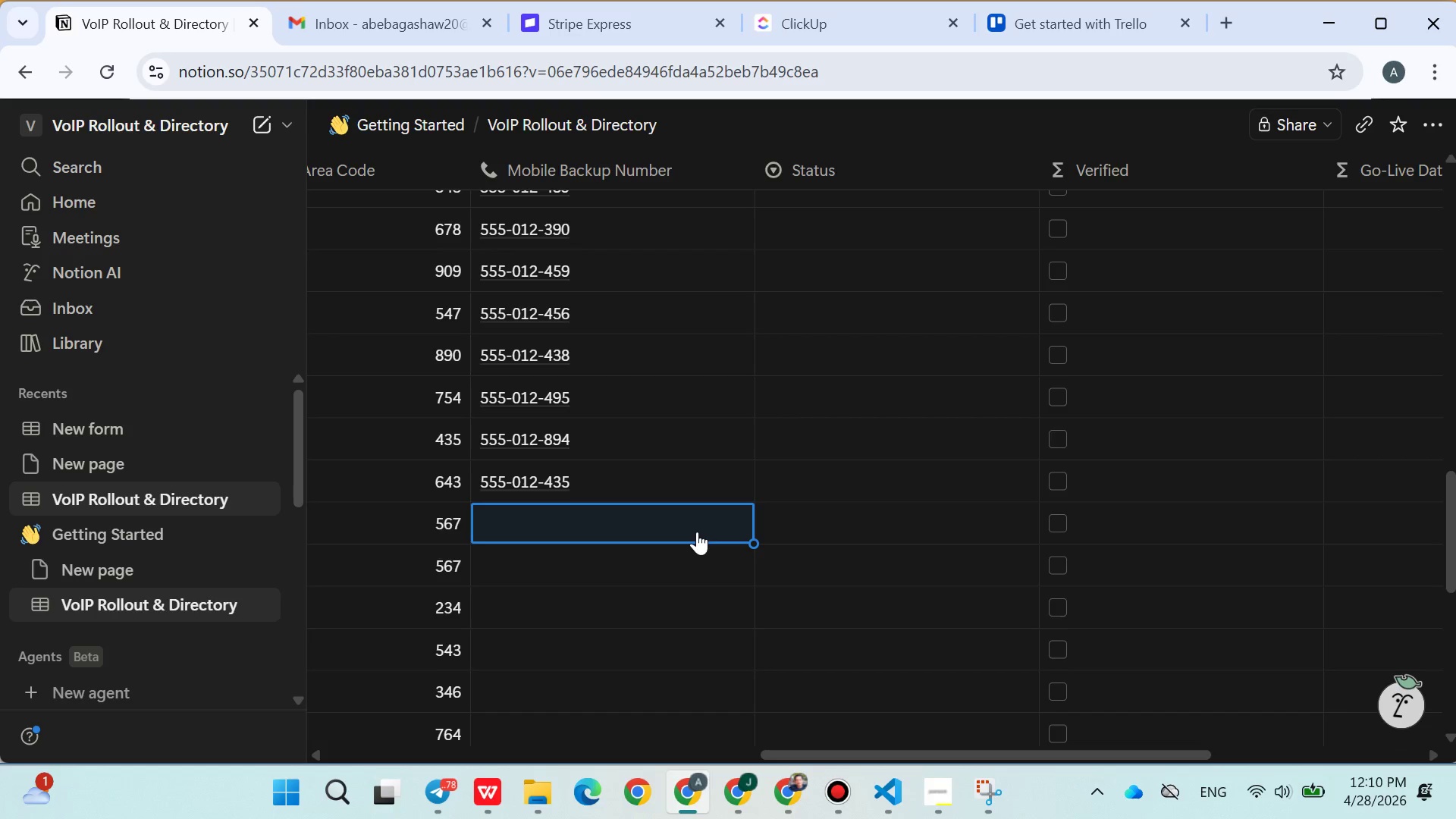 
type(555-012-443)
 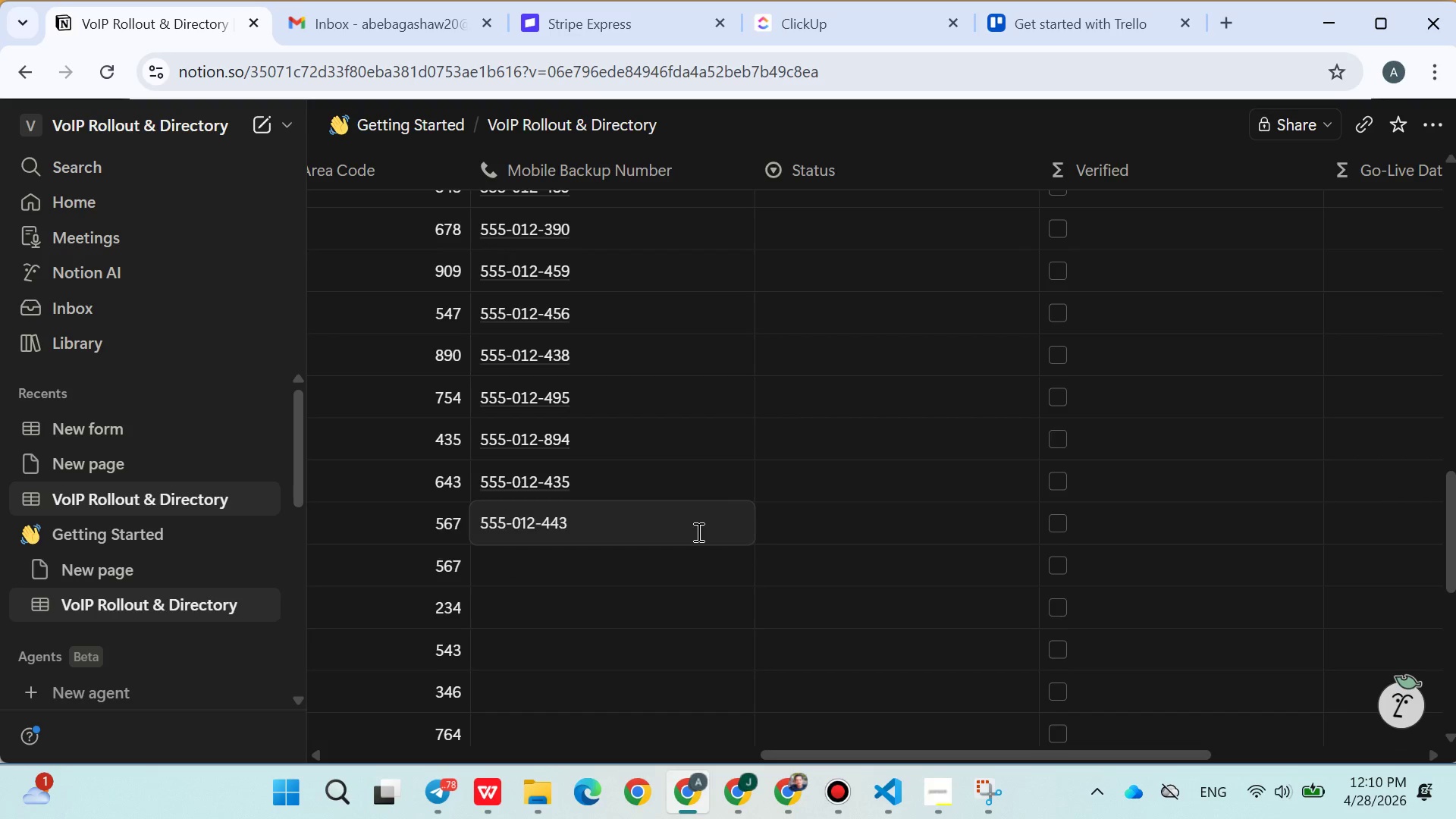 
key(Enter)
 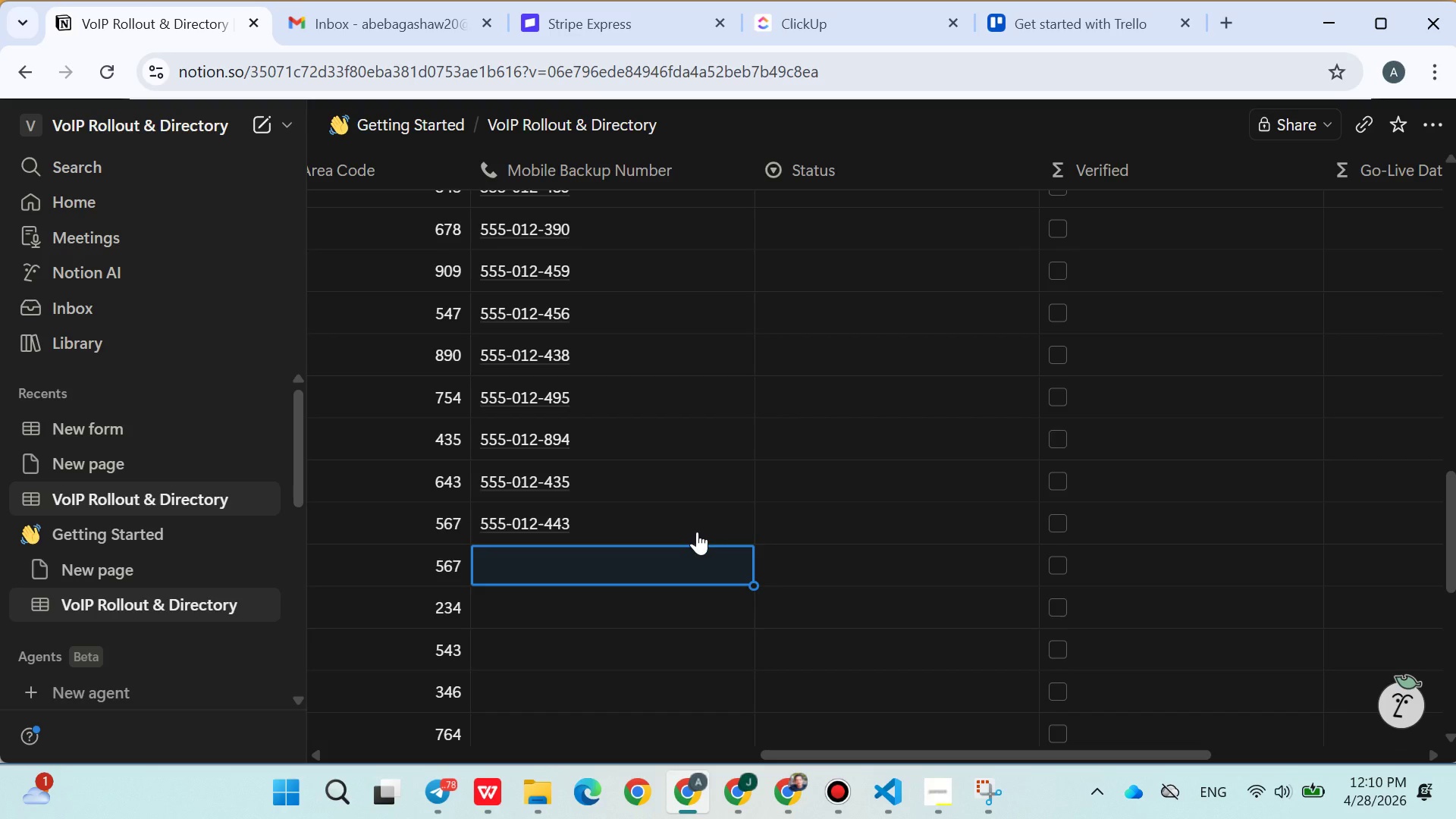 
wait(11.33)
 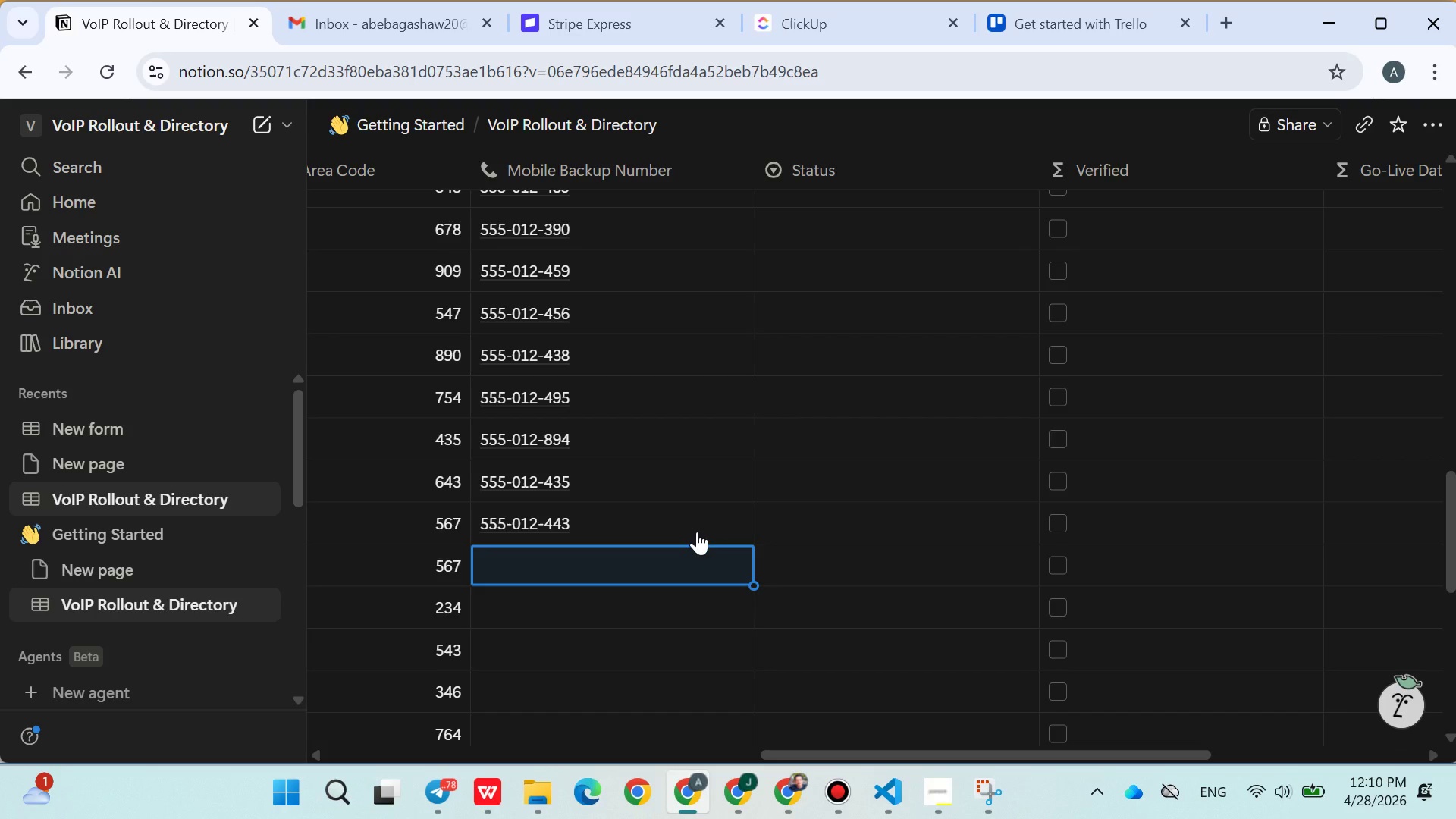 
type(55-012-443)
 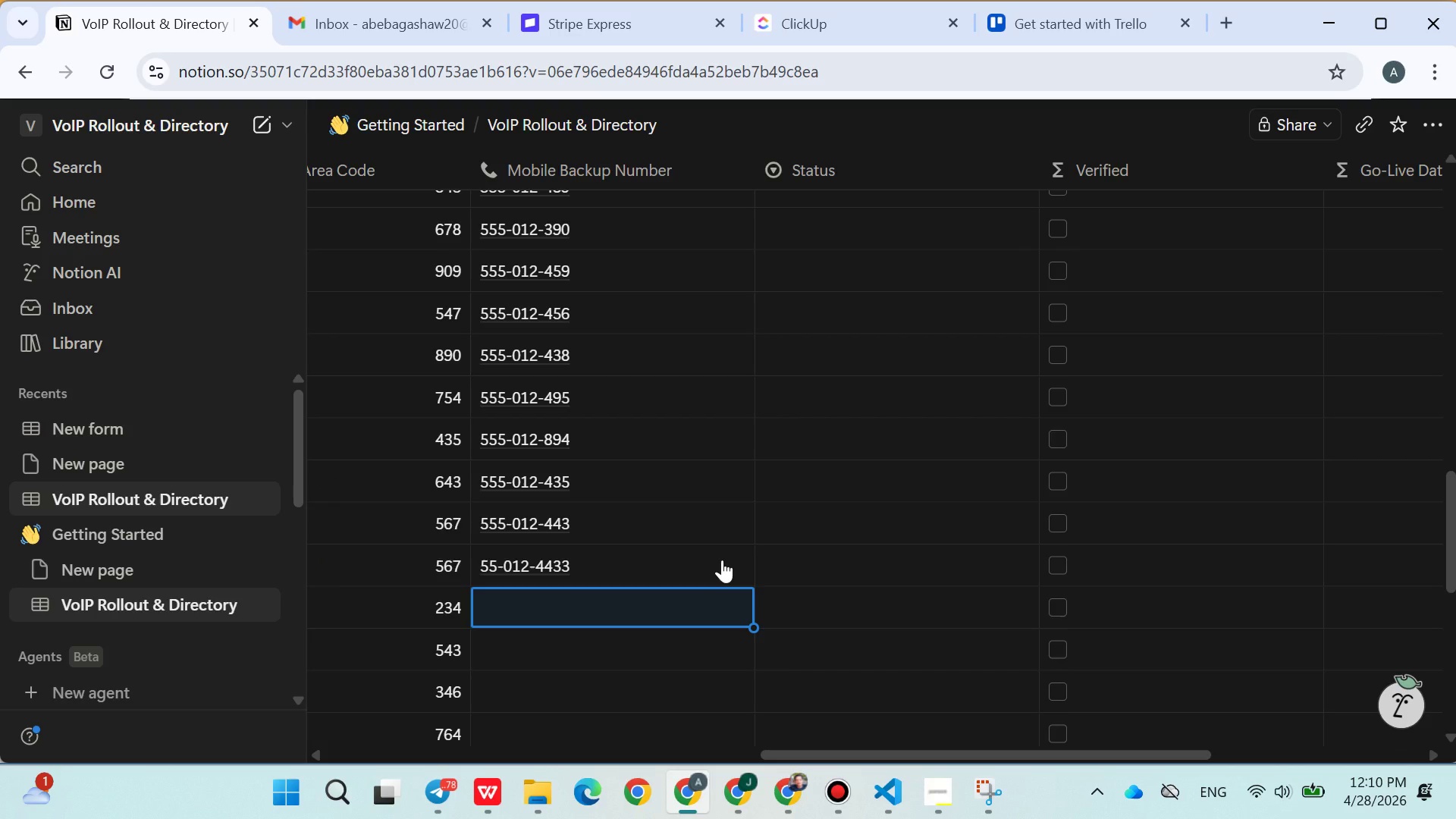 
key(Enter)
 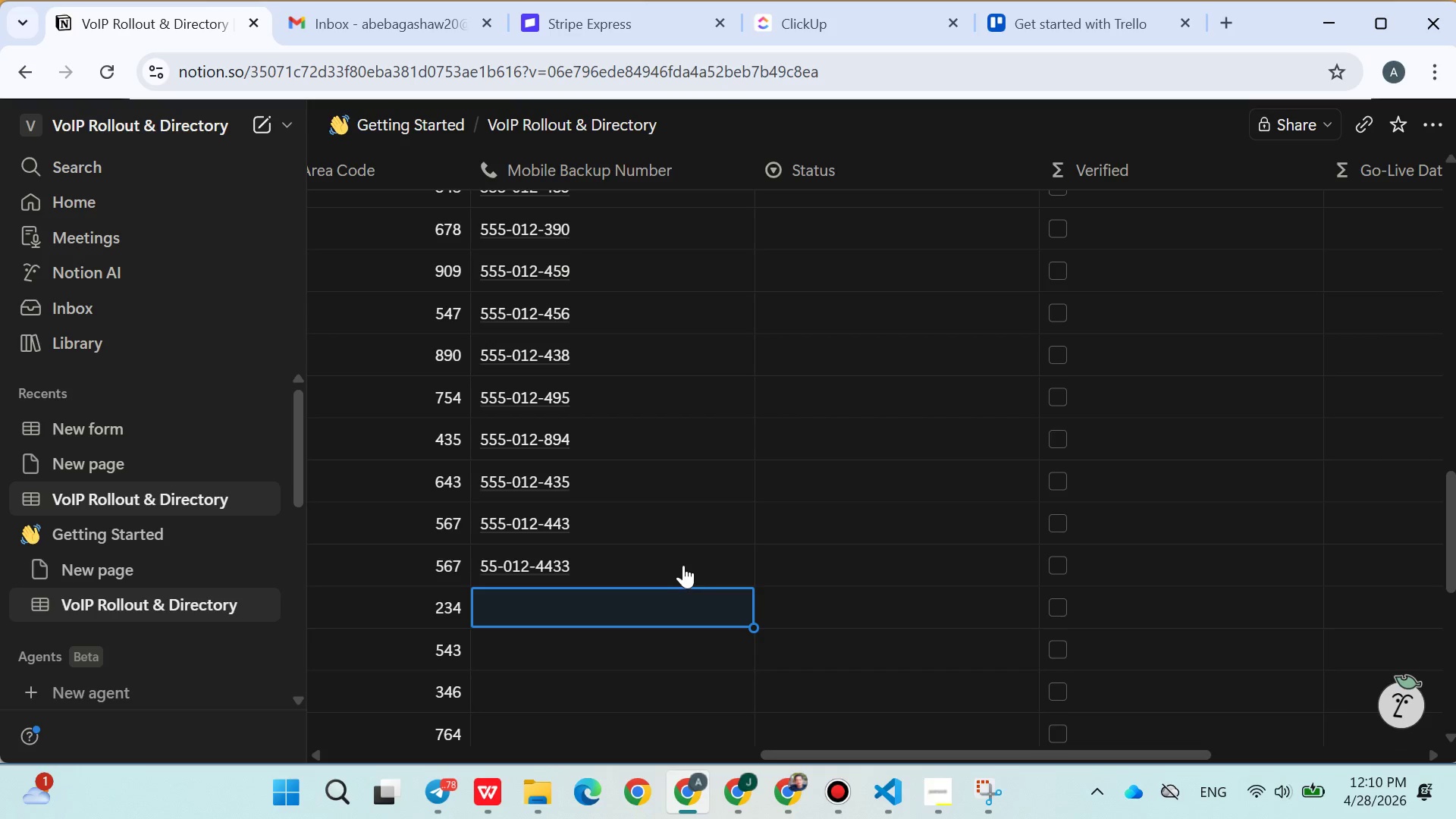 
left_click([654, 565])
 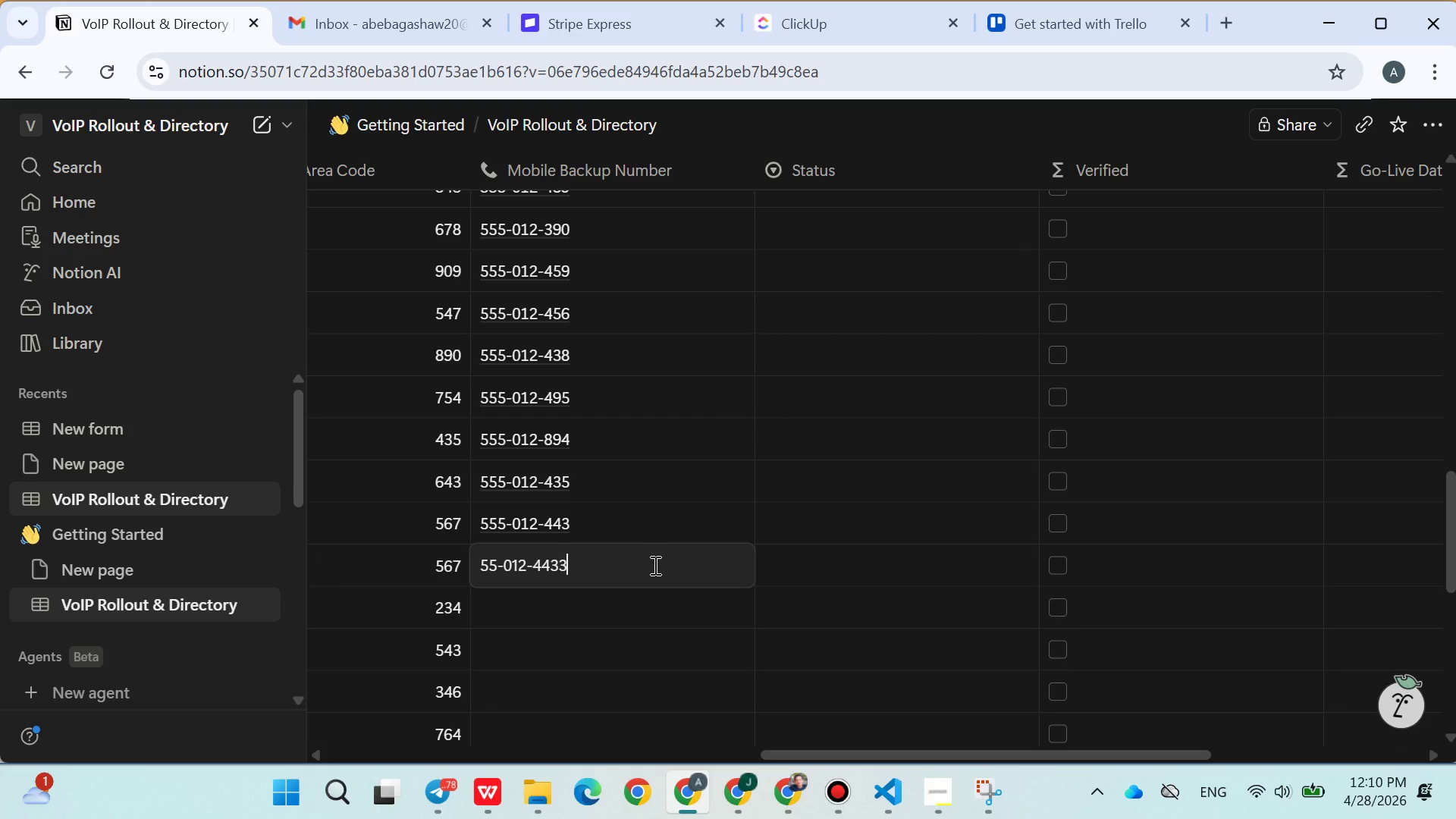 
key(Backspace)
 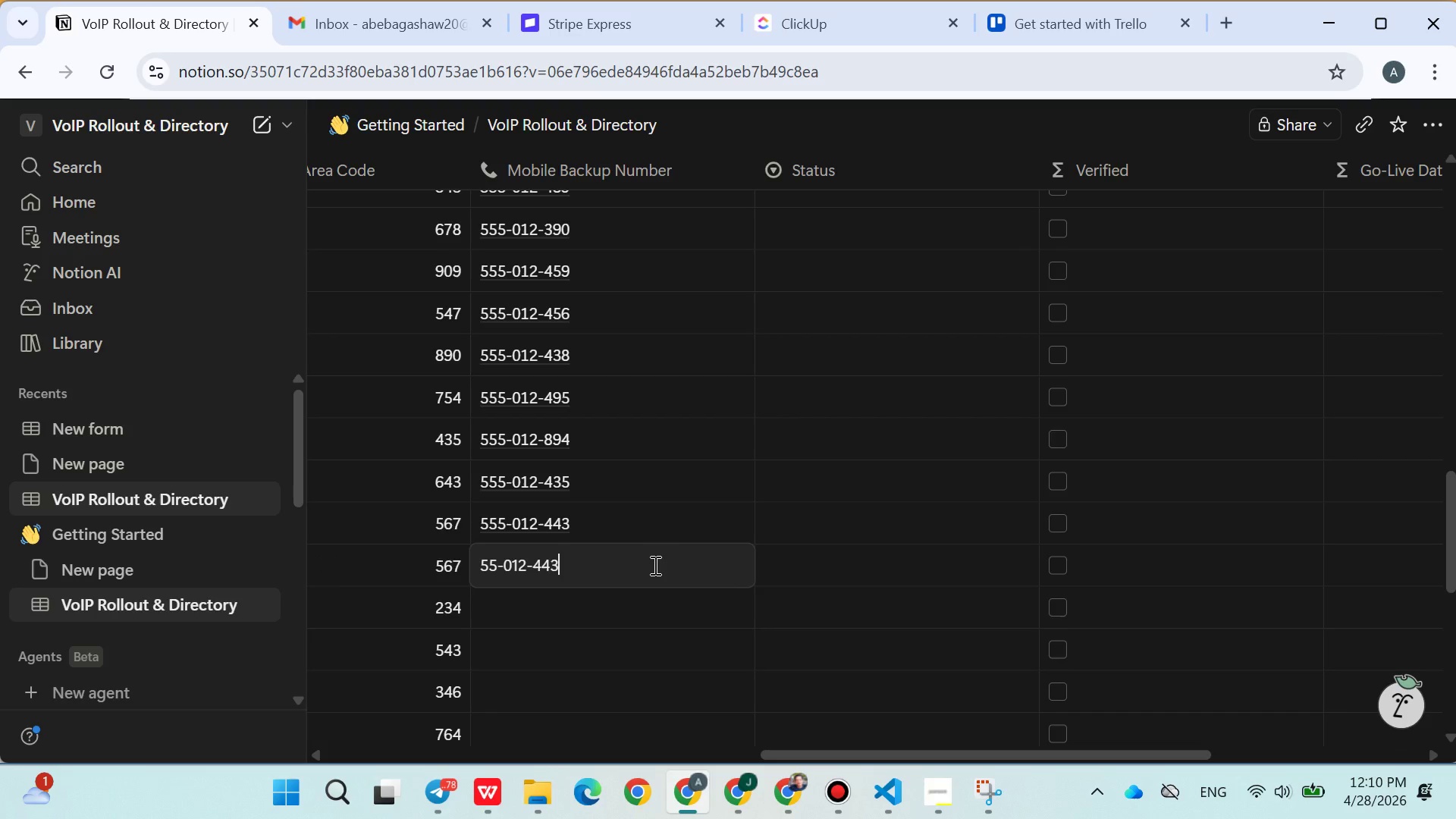 
key(Enter)
 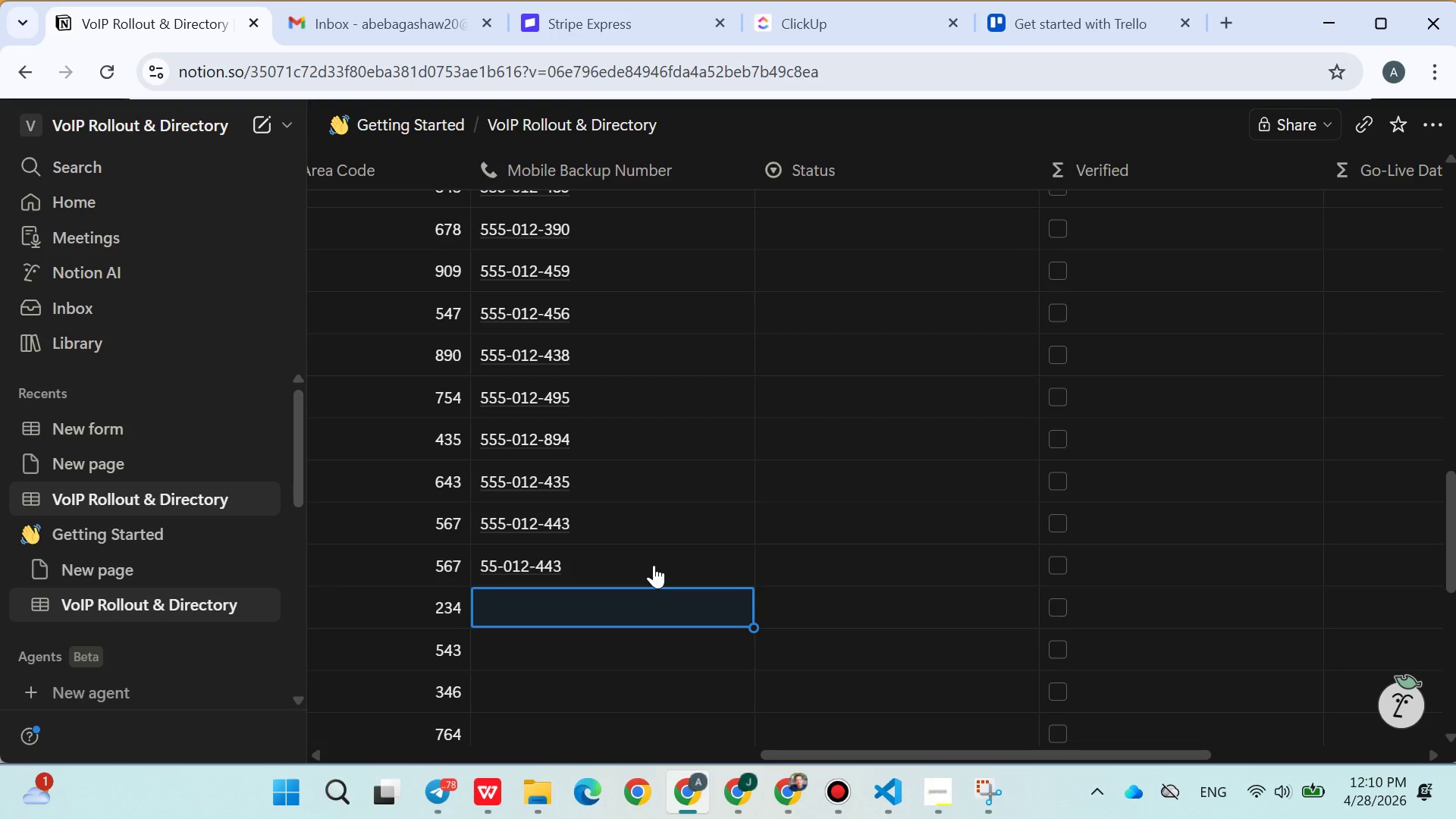 
type(55013-940)
 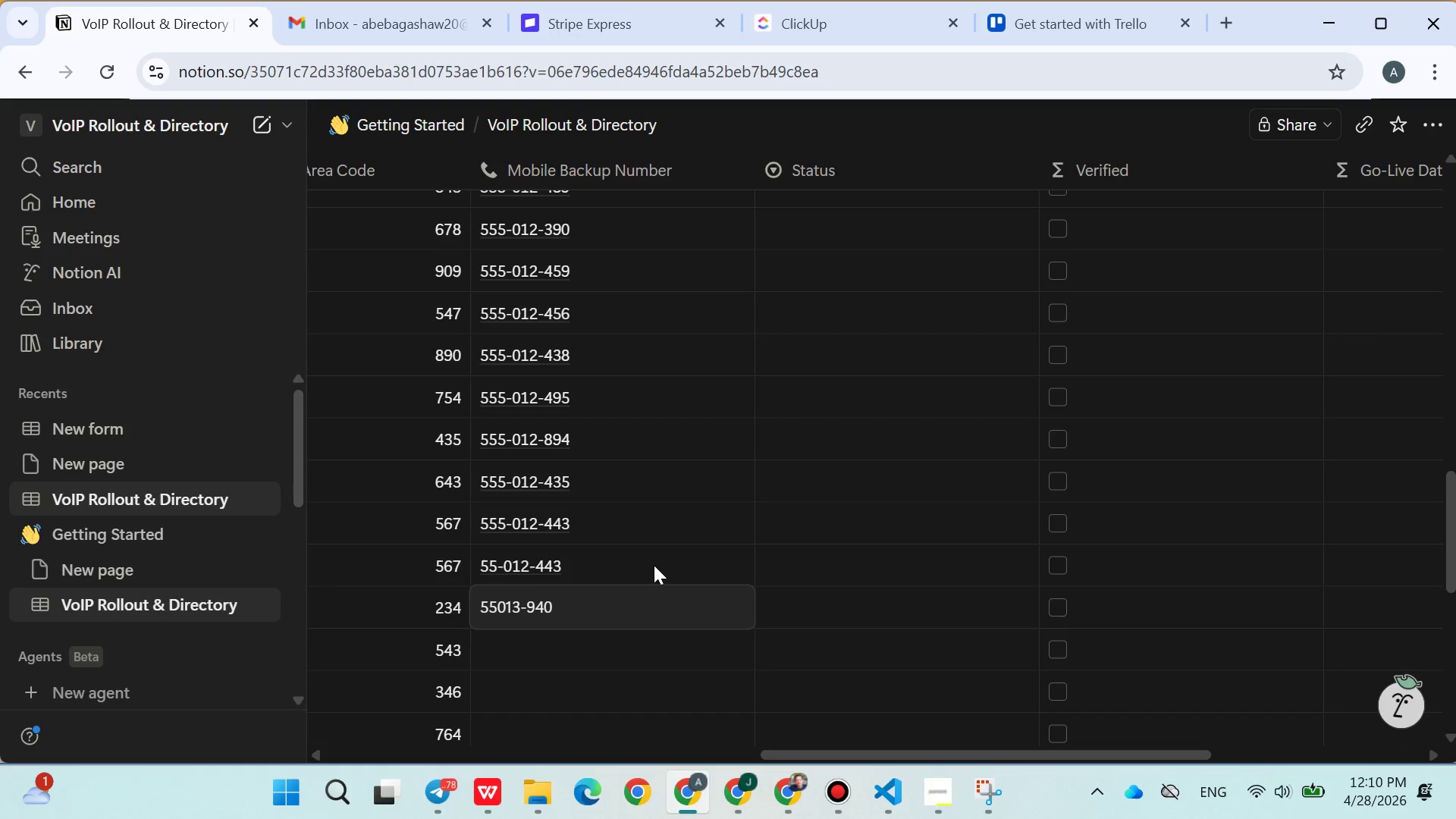 
key(Enter)
 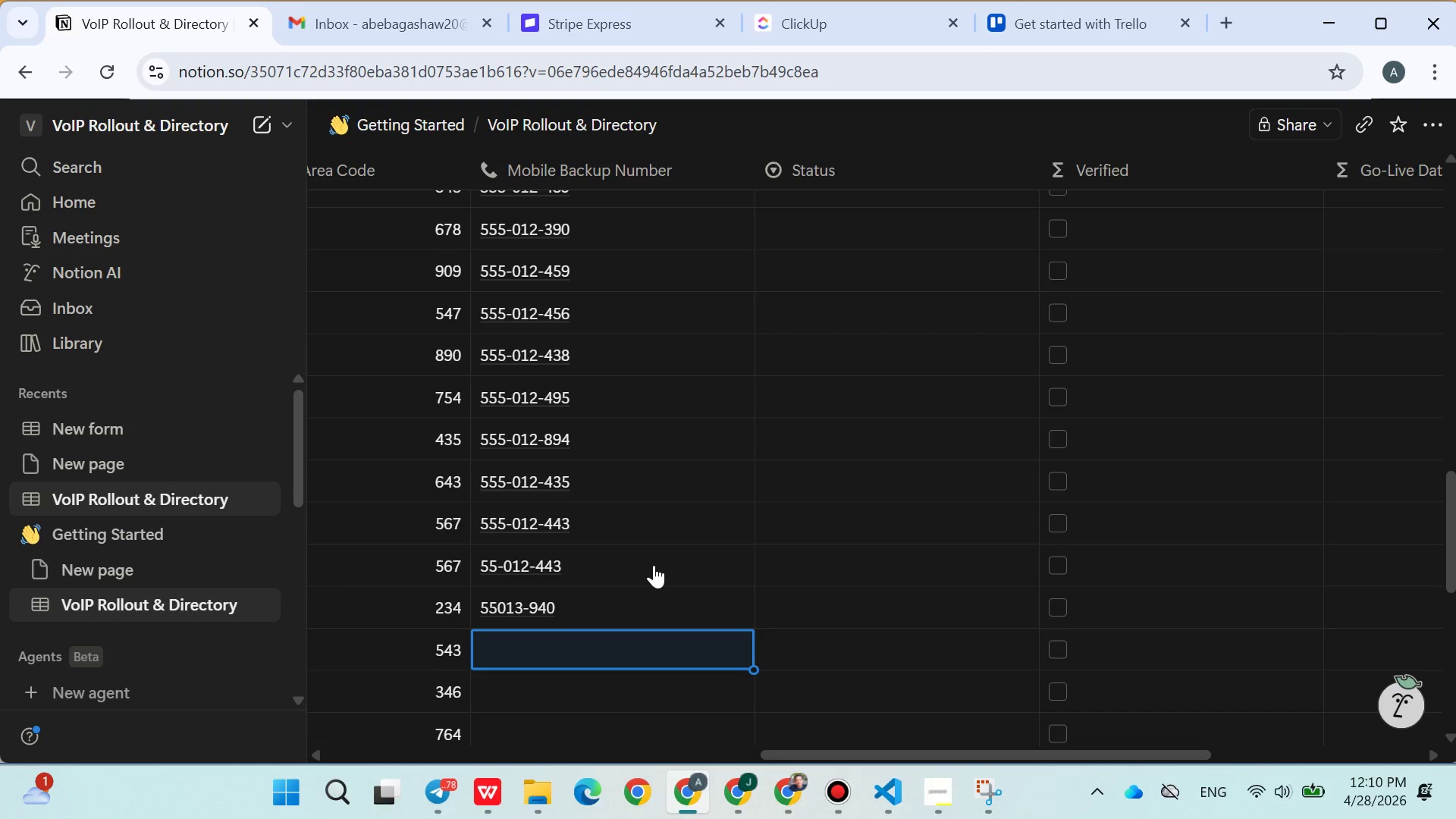 
type(555)
 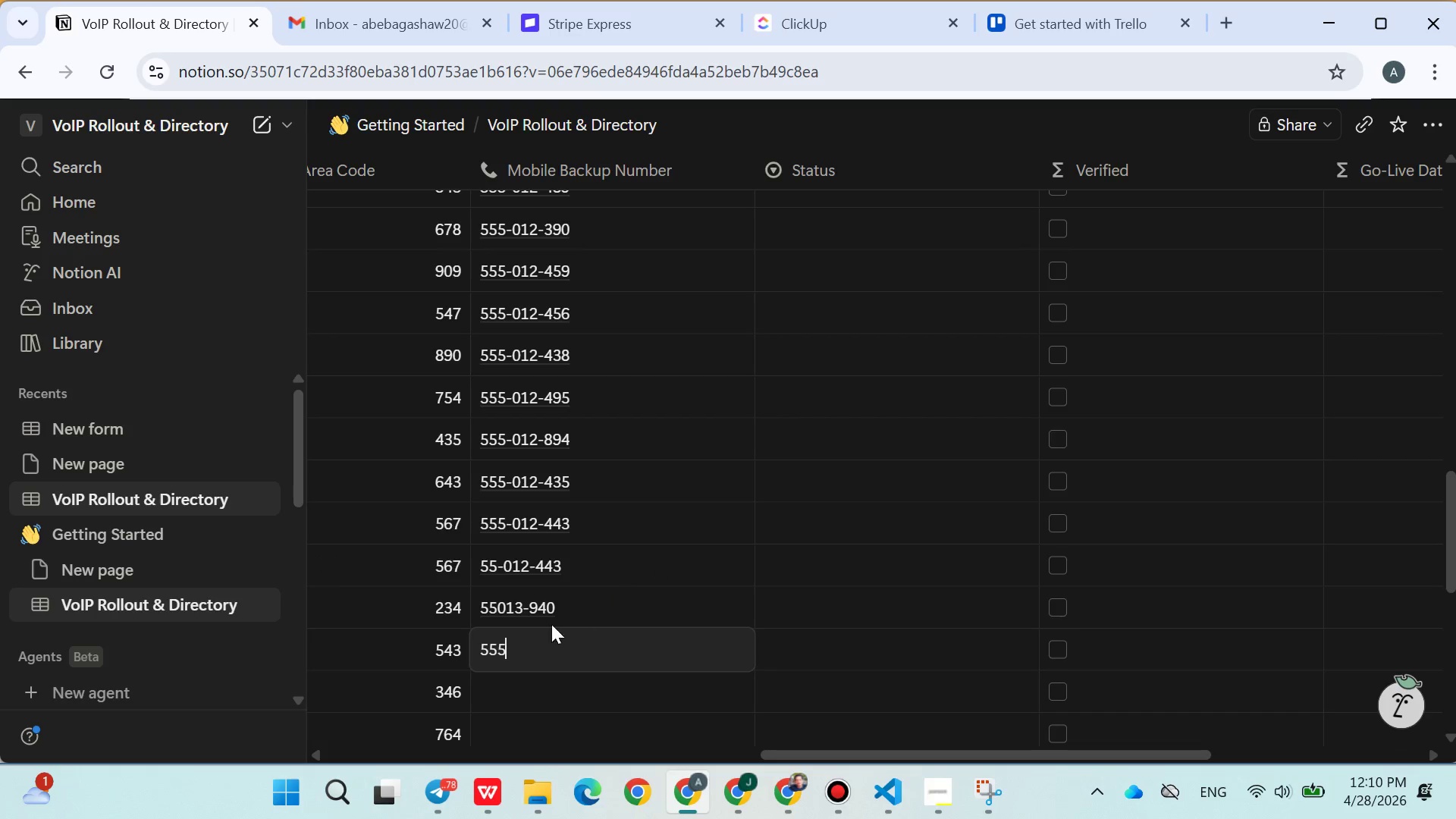 
left_click([500, 604])
 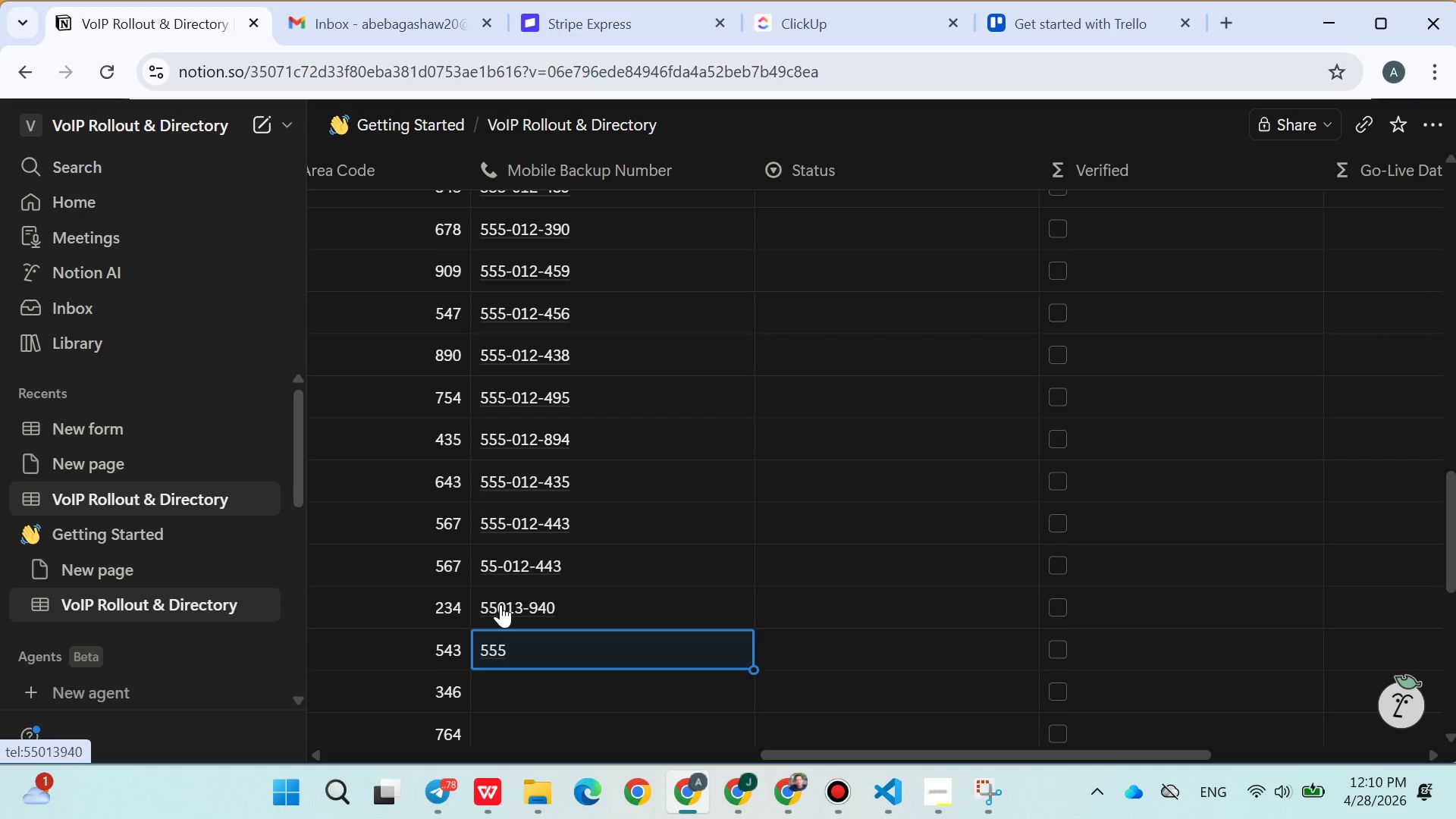 
left_click([500, 604])
 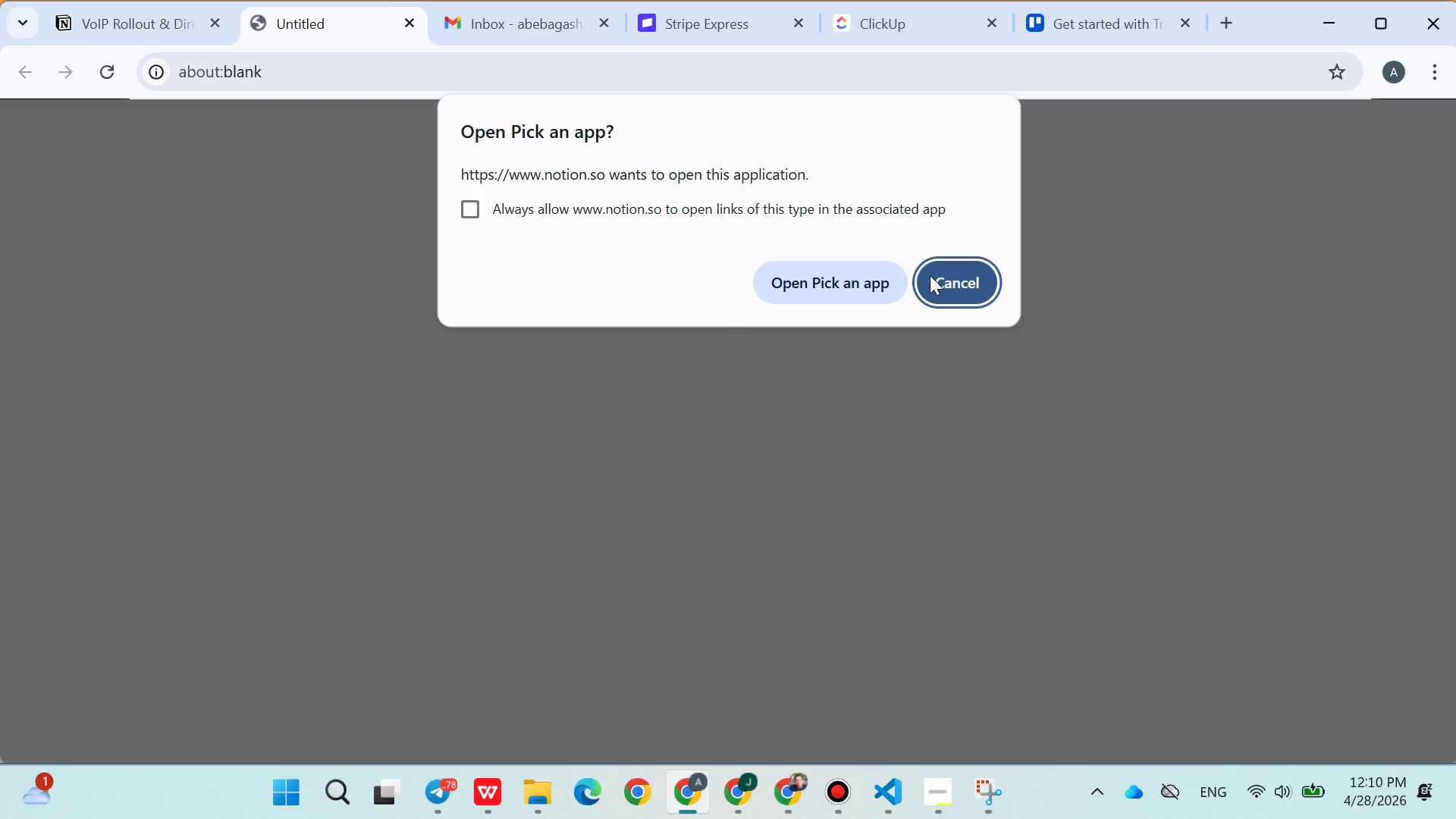 
left_click([946, 284])
 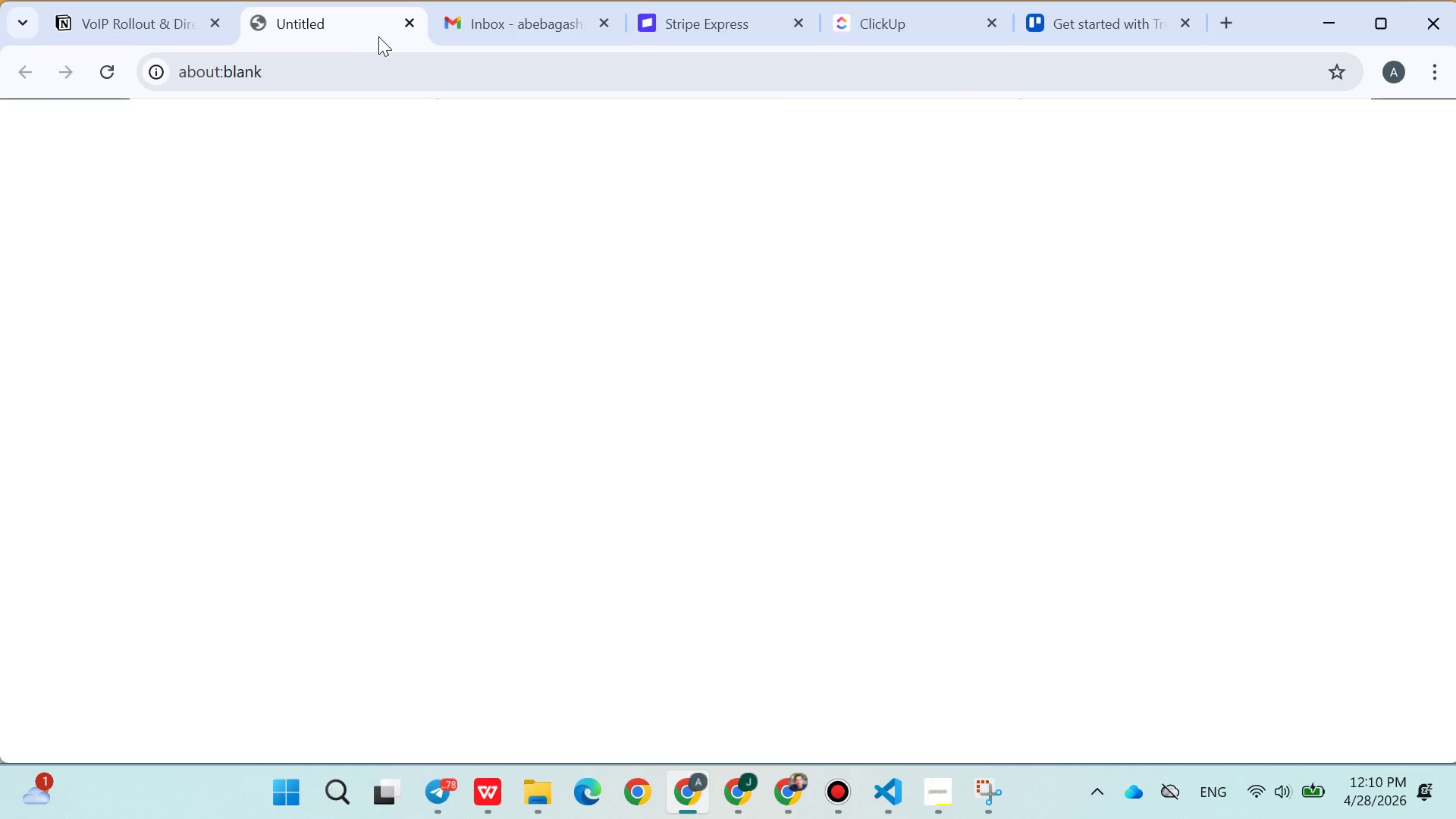 
left_click([403, 26])
 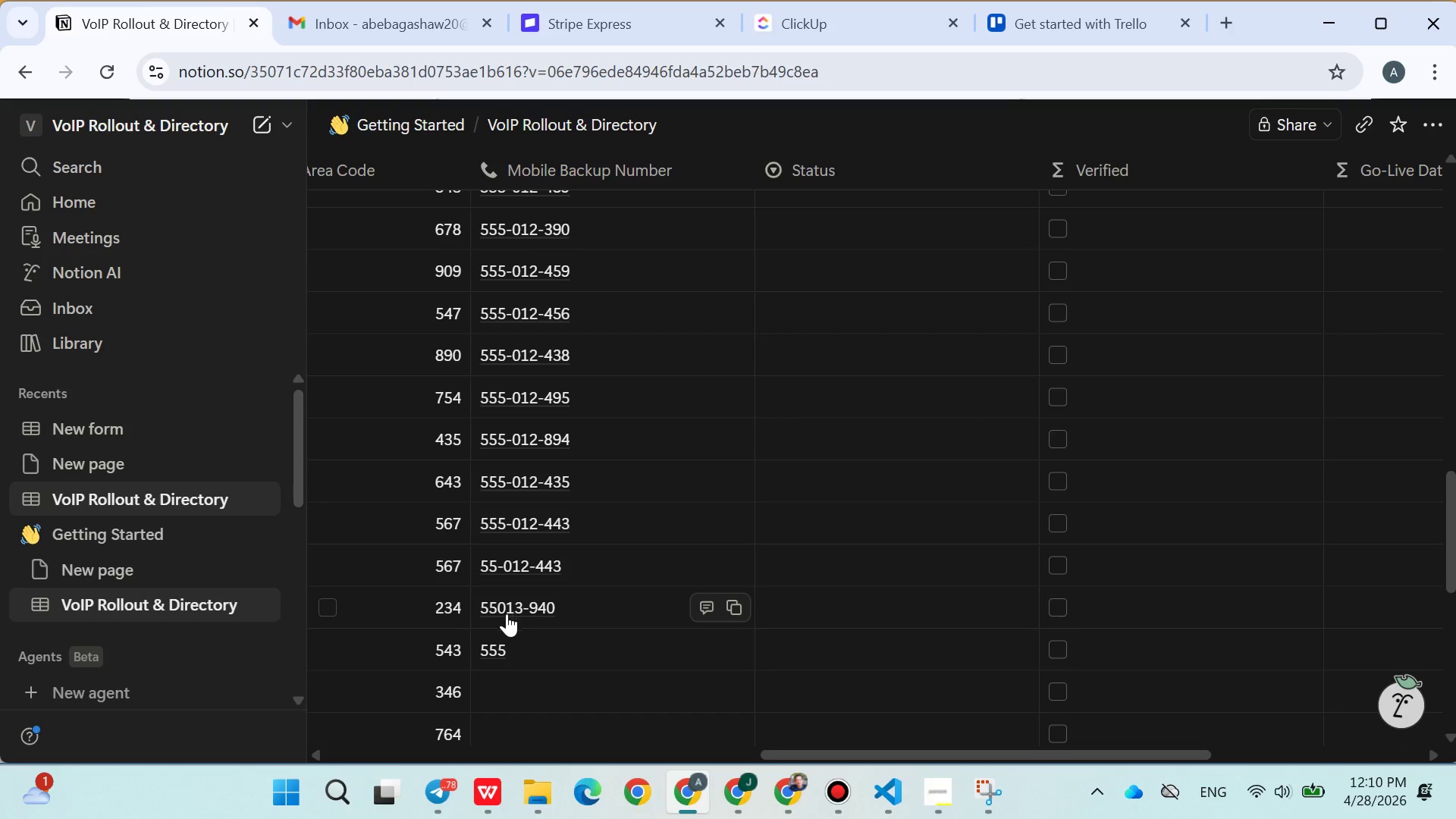 
left_click([497, 638])
 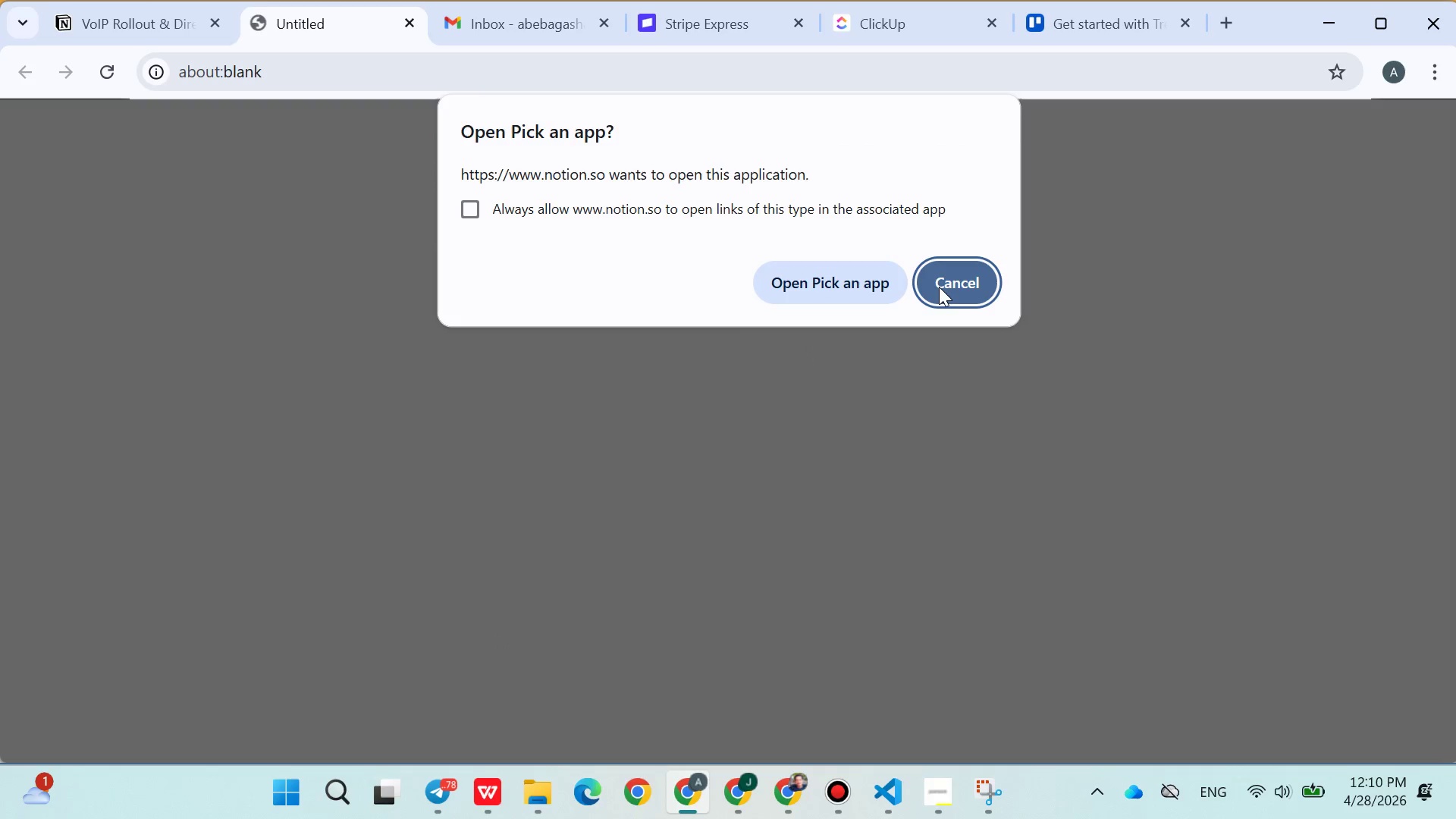 
left_click([941, 287])
 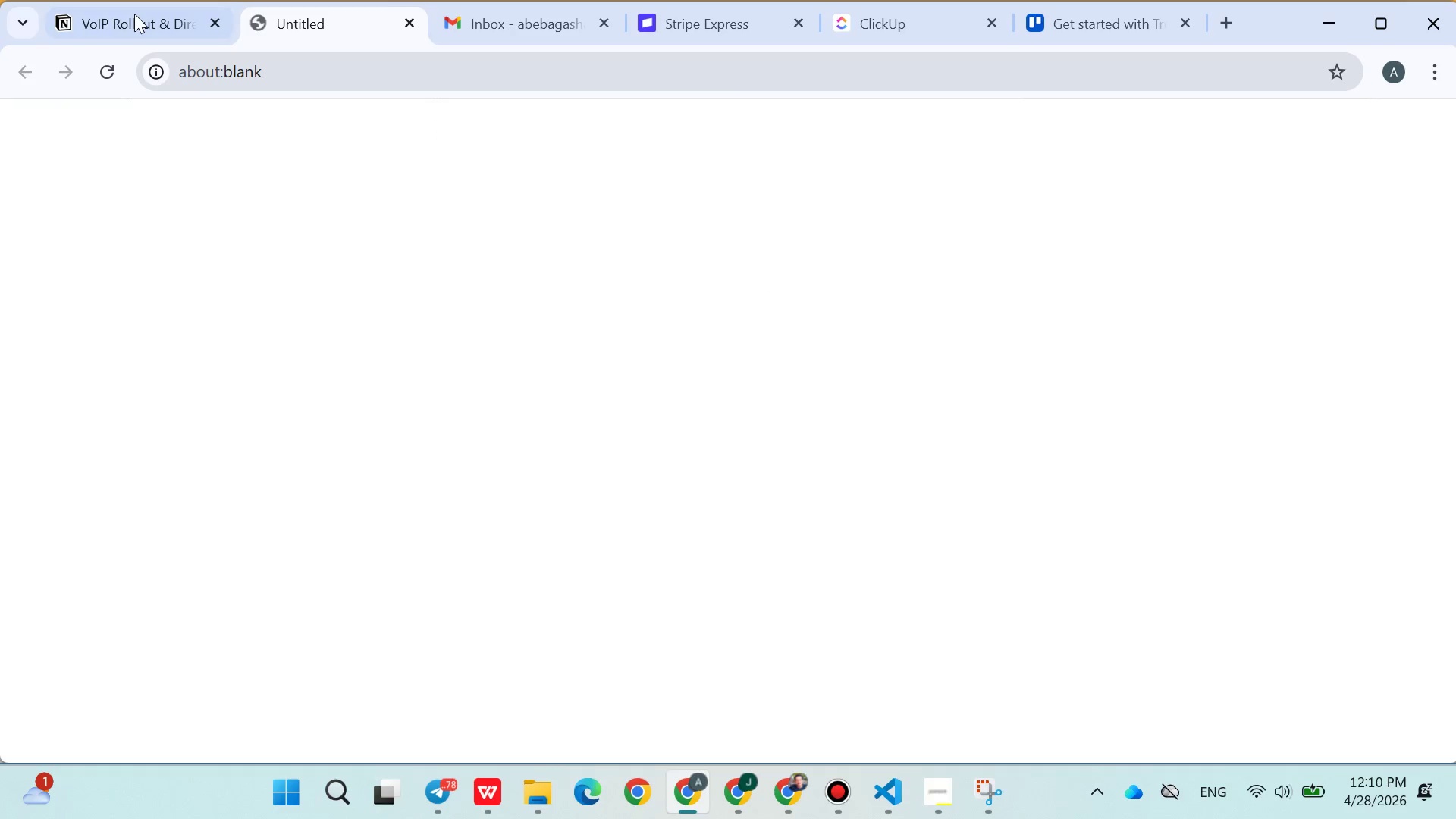 
left_click([130, 14])
 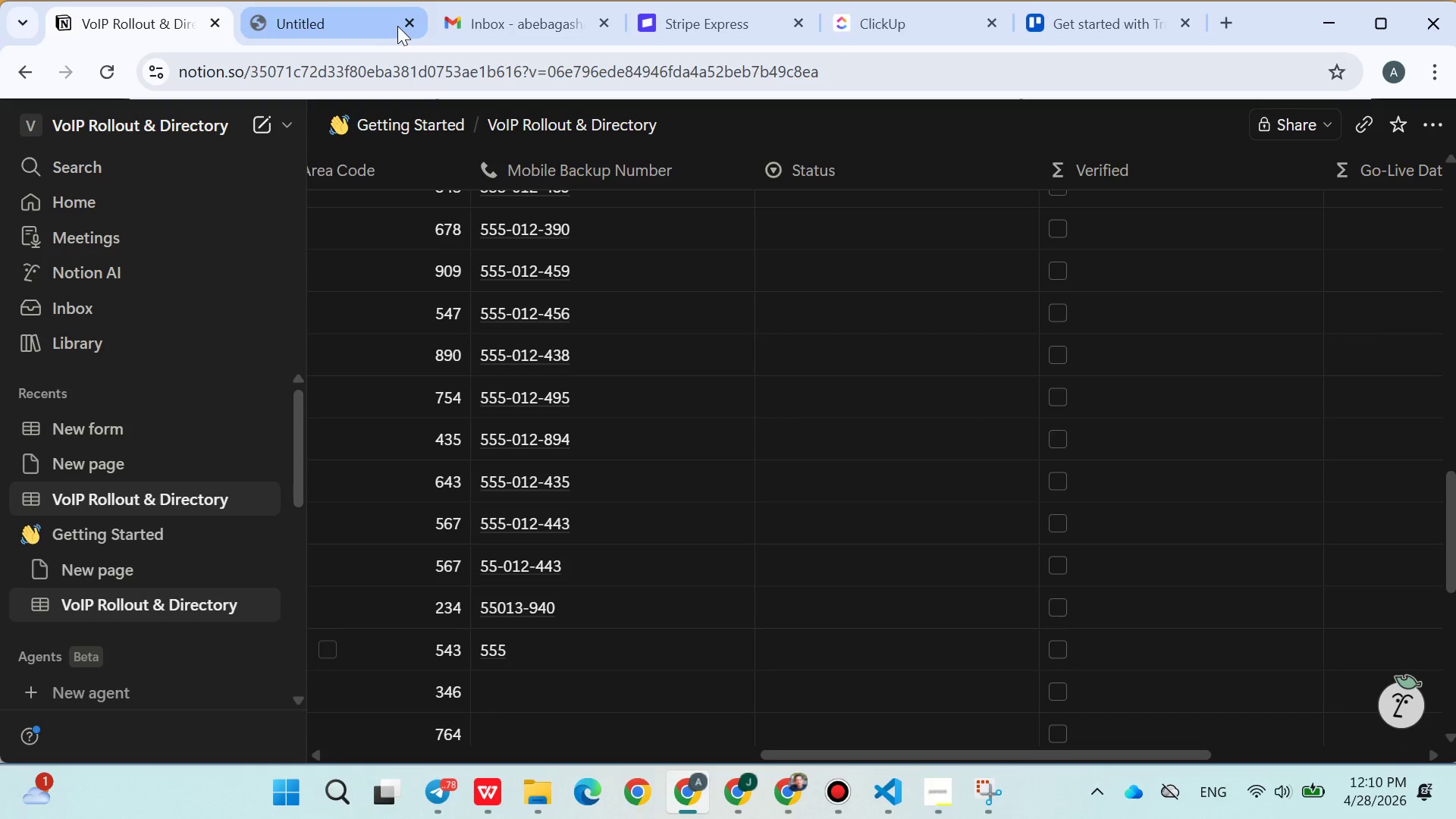 
left_click([401, 23])
 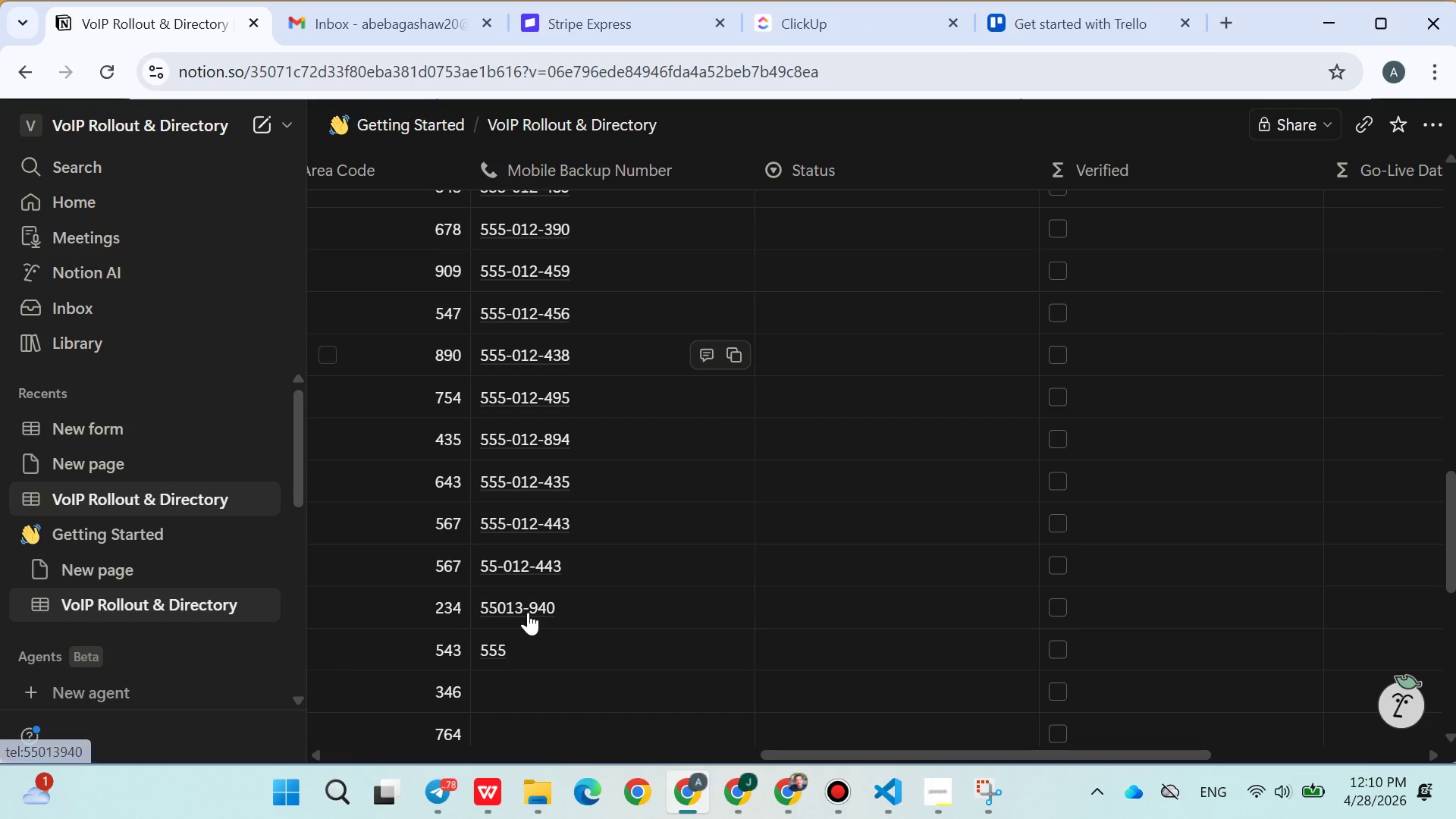 
left_click([533, 644])
 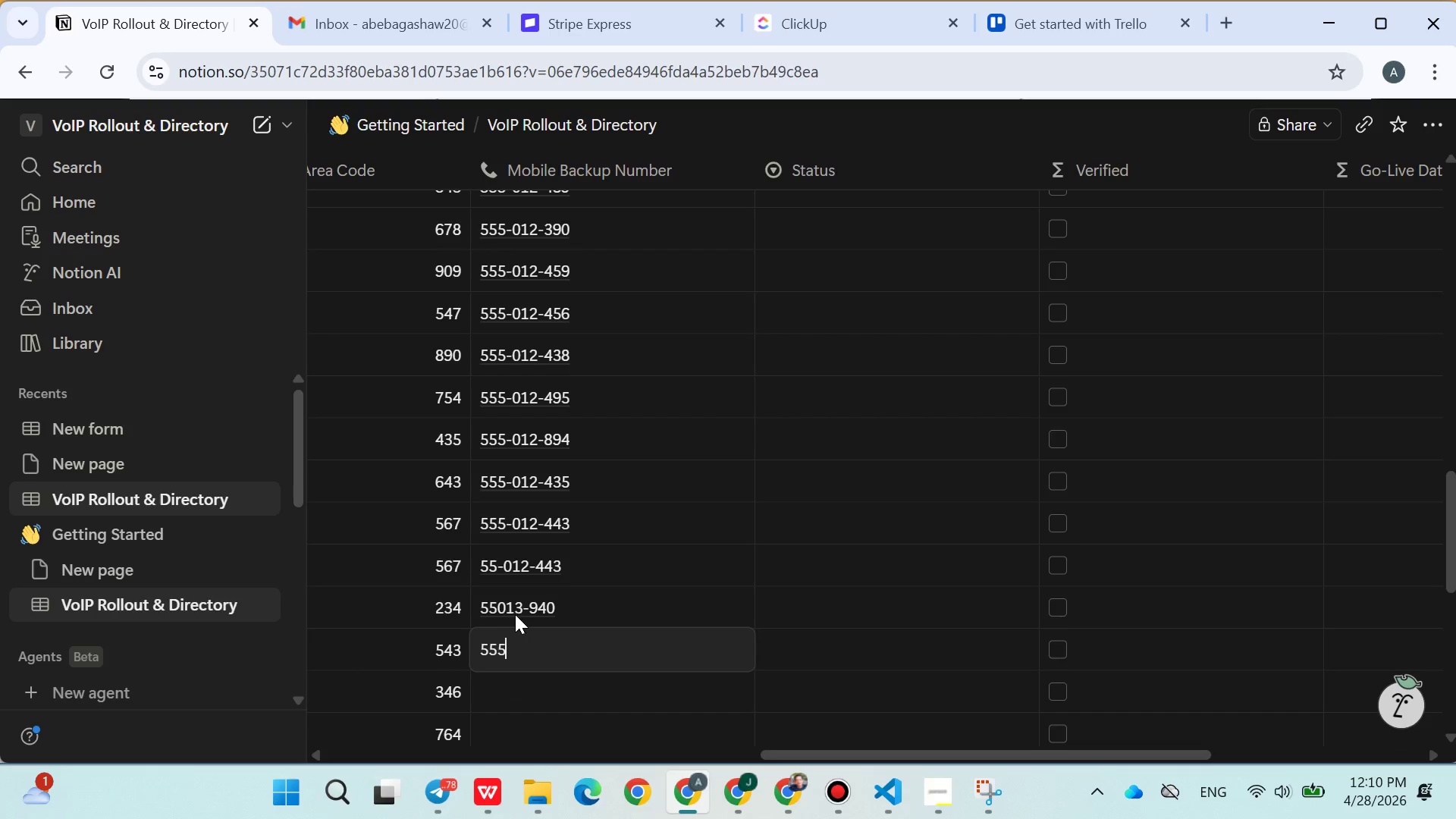 
left_click([570, 607])
 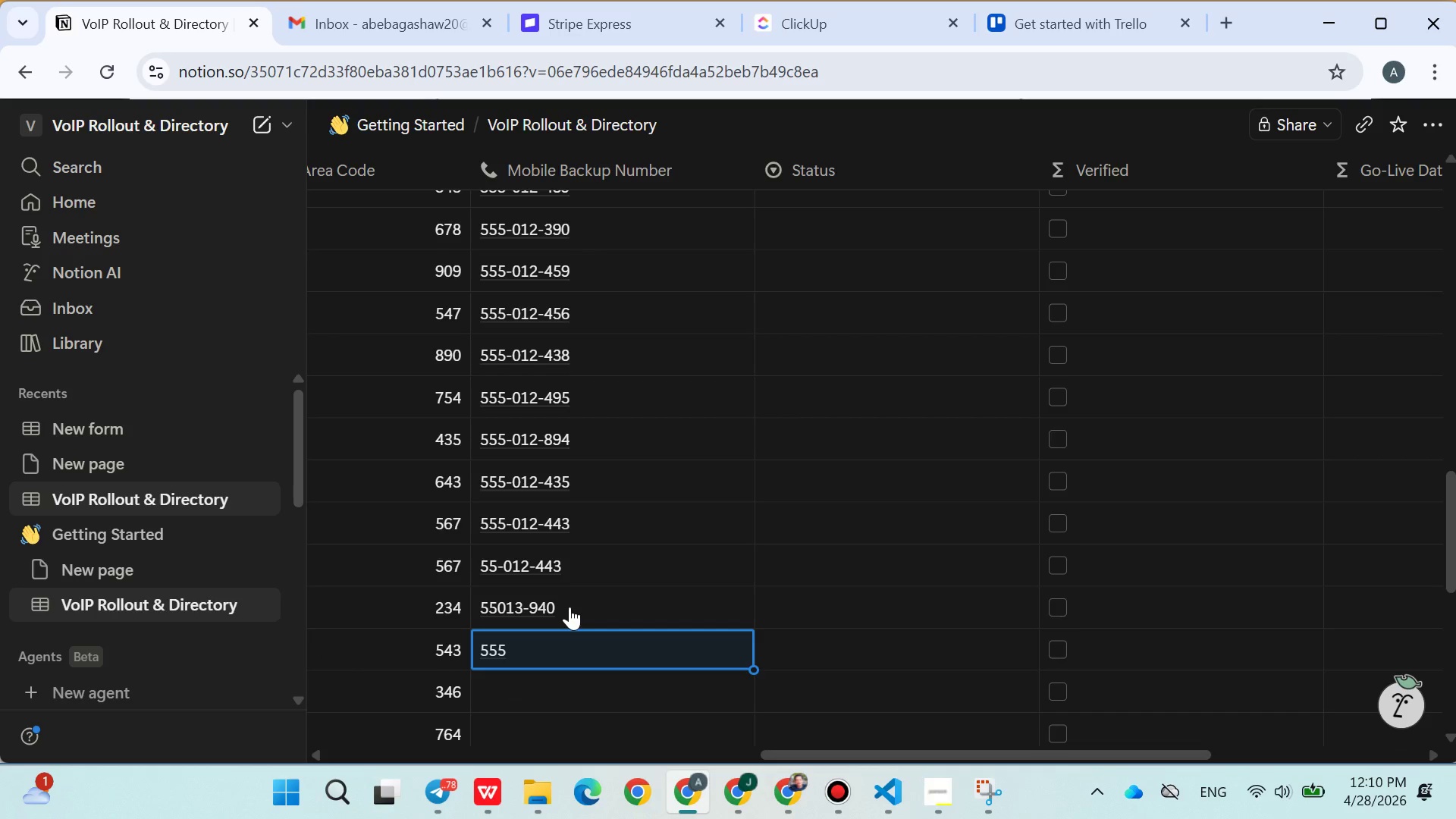 
left_click([570, 607])
 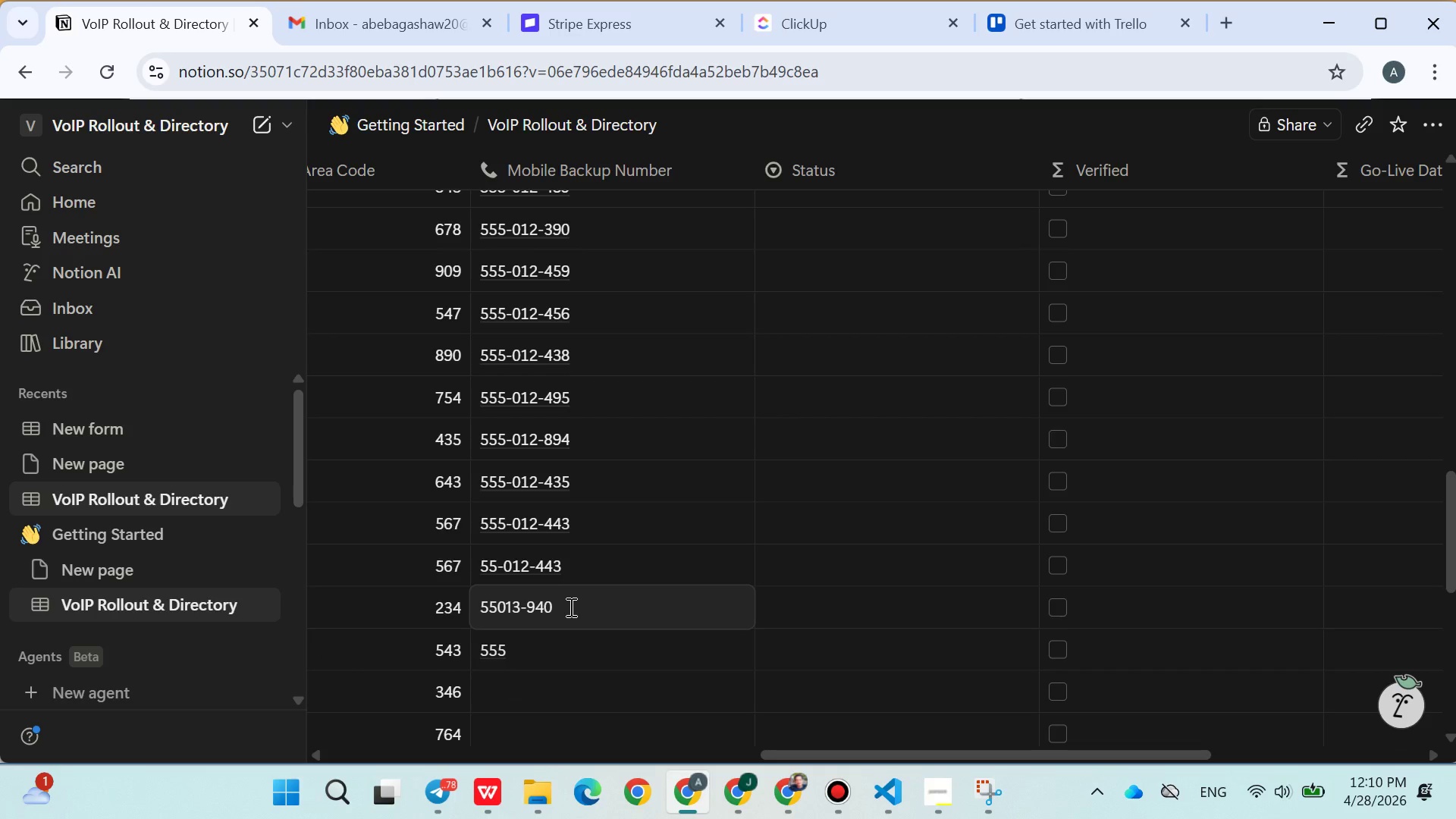 
key(ArrowLeft)
 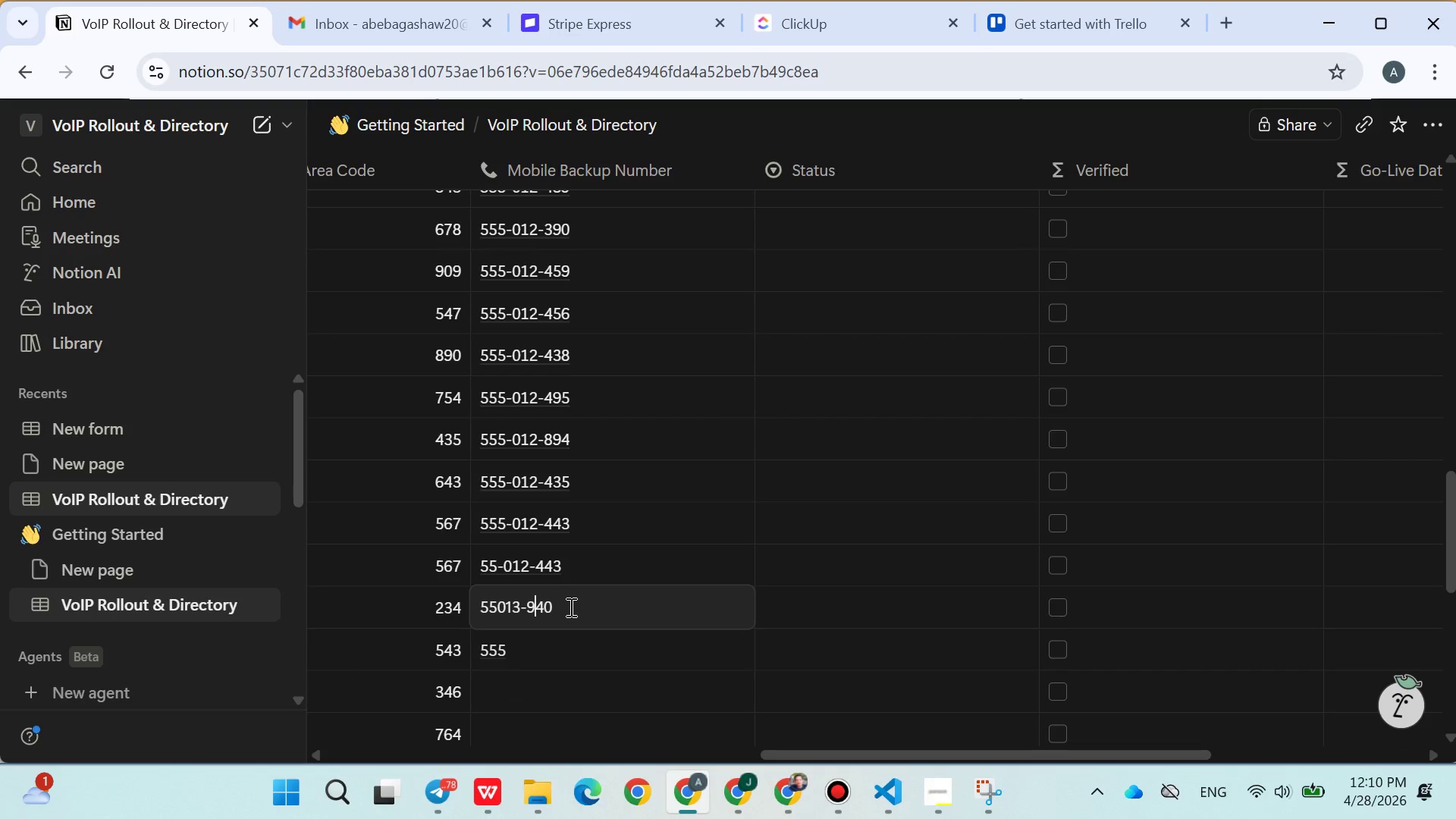 
key(ArrowLeft)
 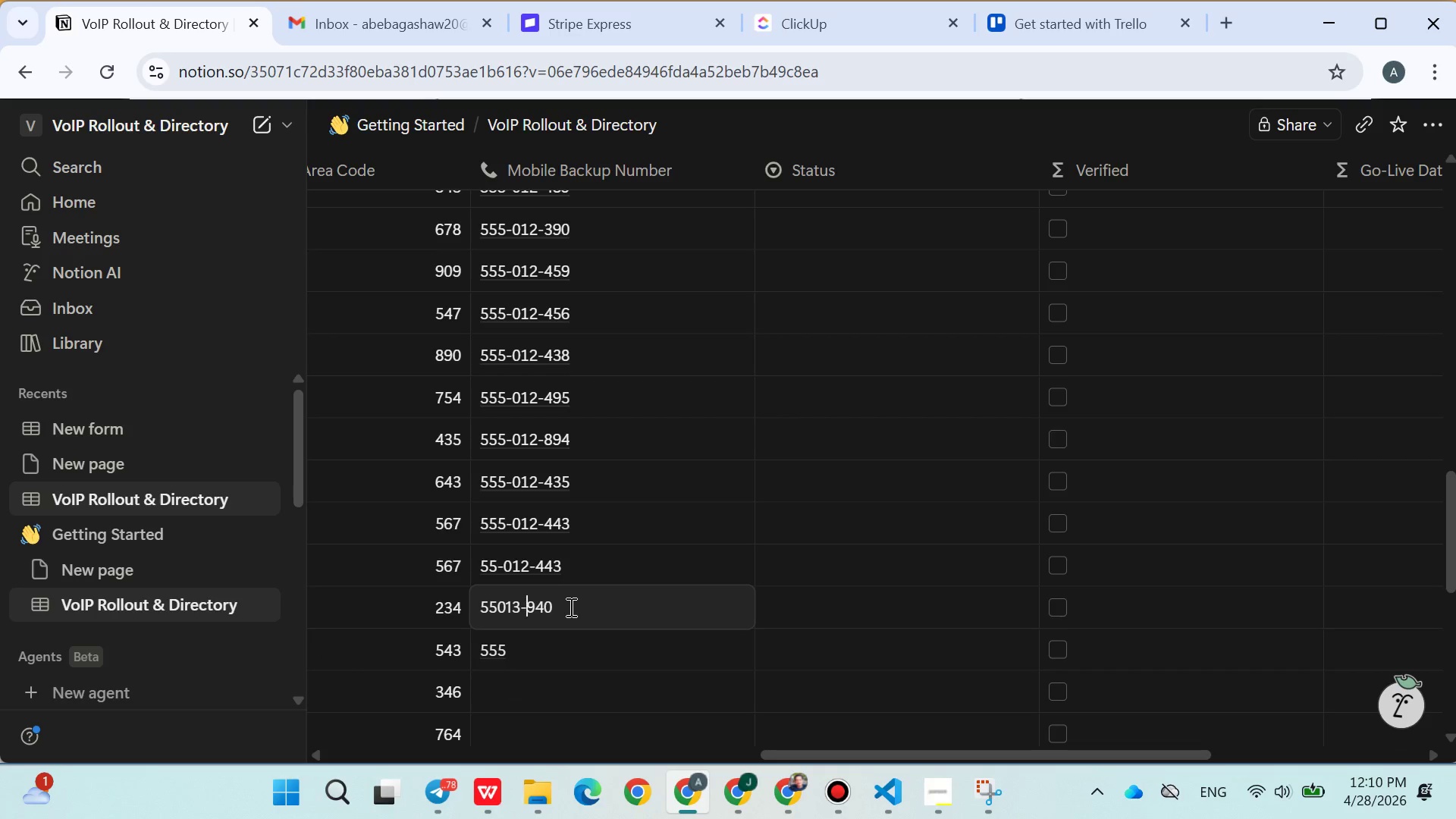 
key(ArrowLeft)
 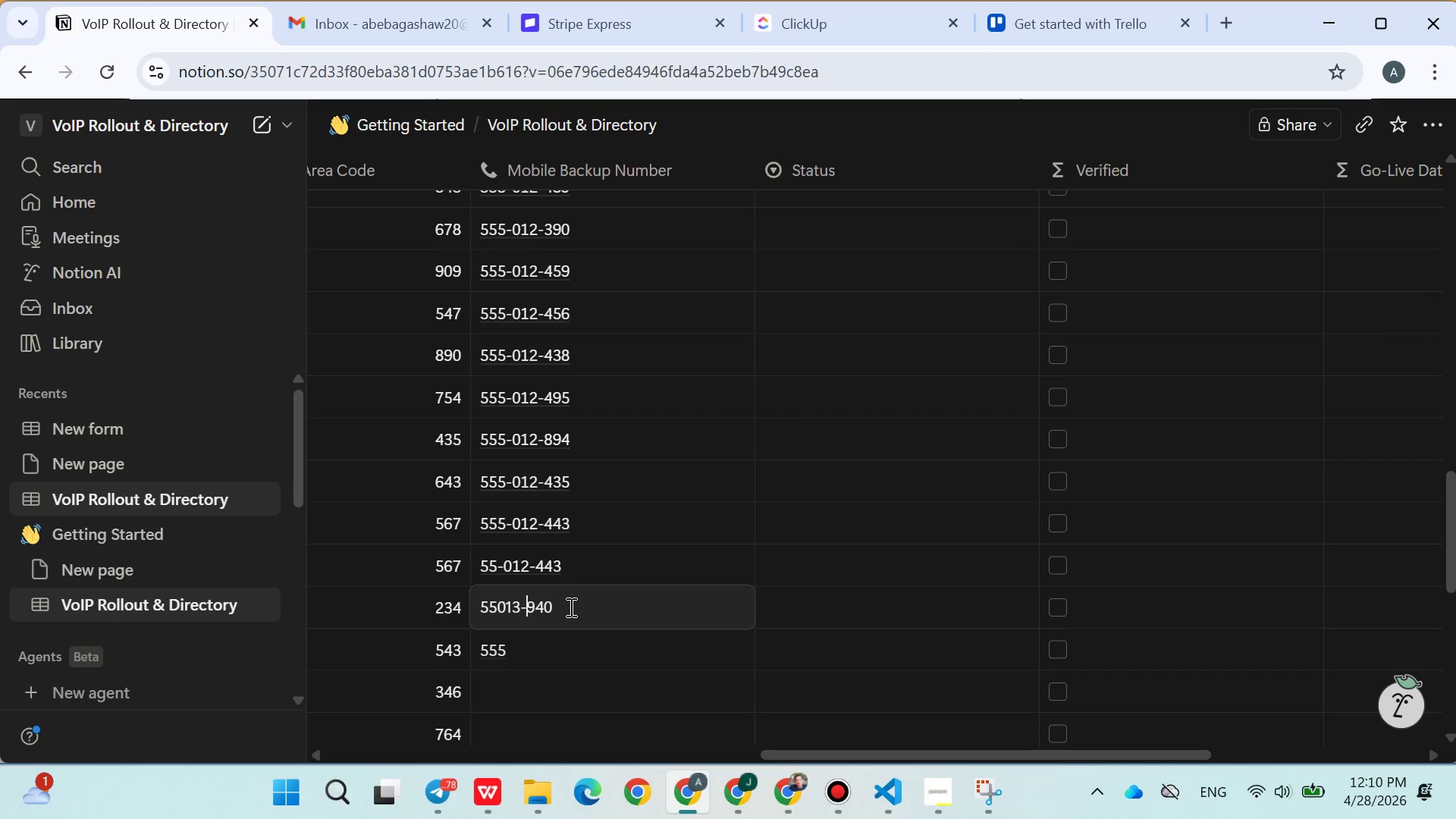 
key(ArrowLeft)
 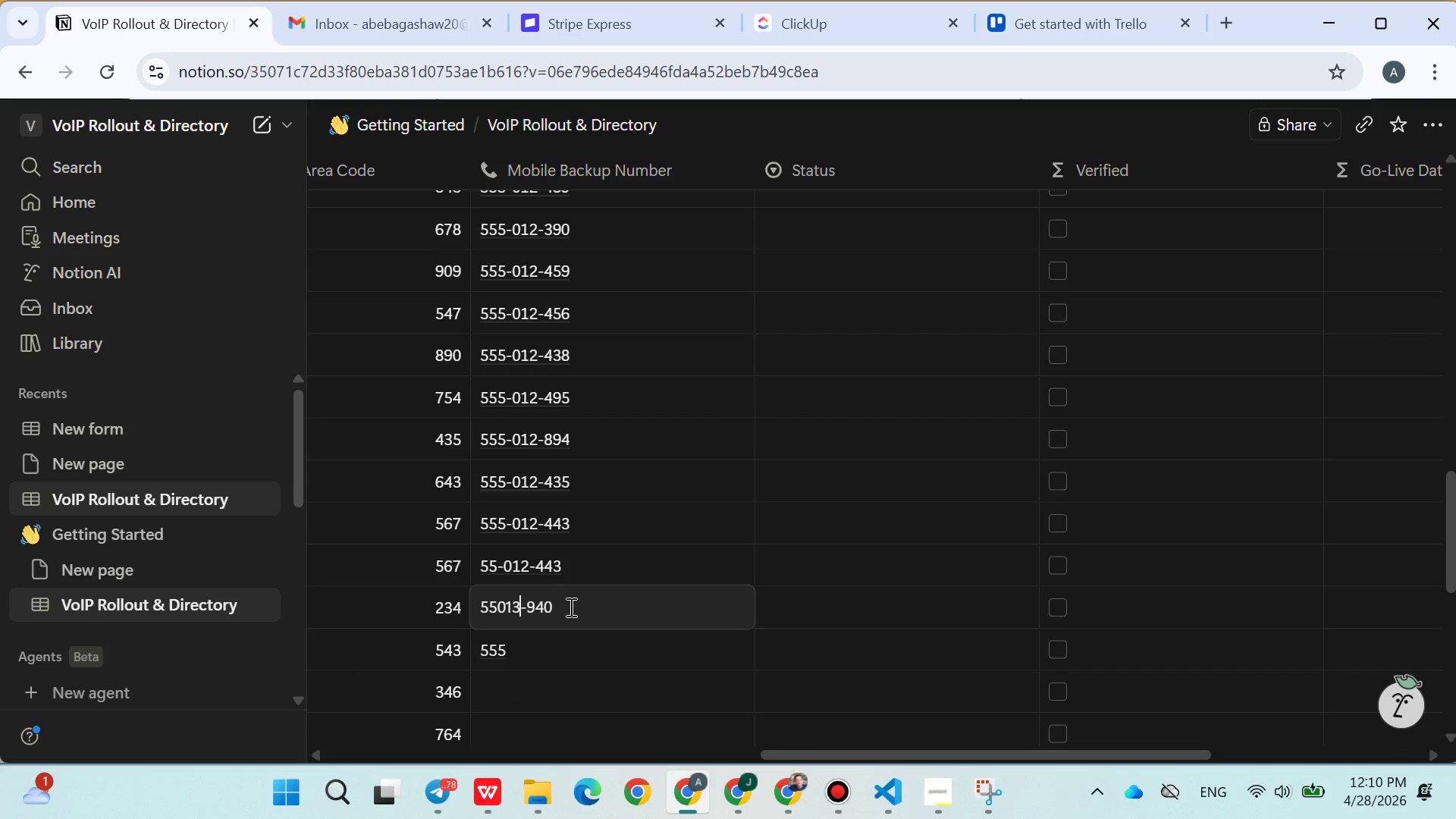 
key(ArrowLeft)
 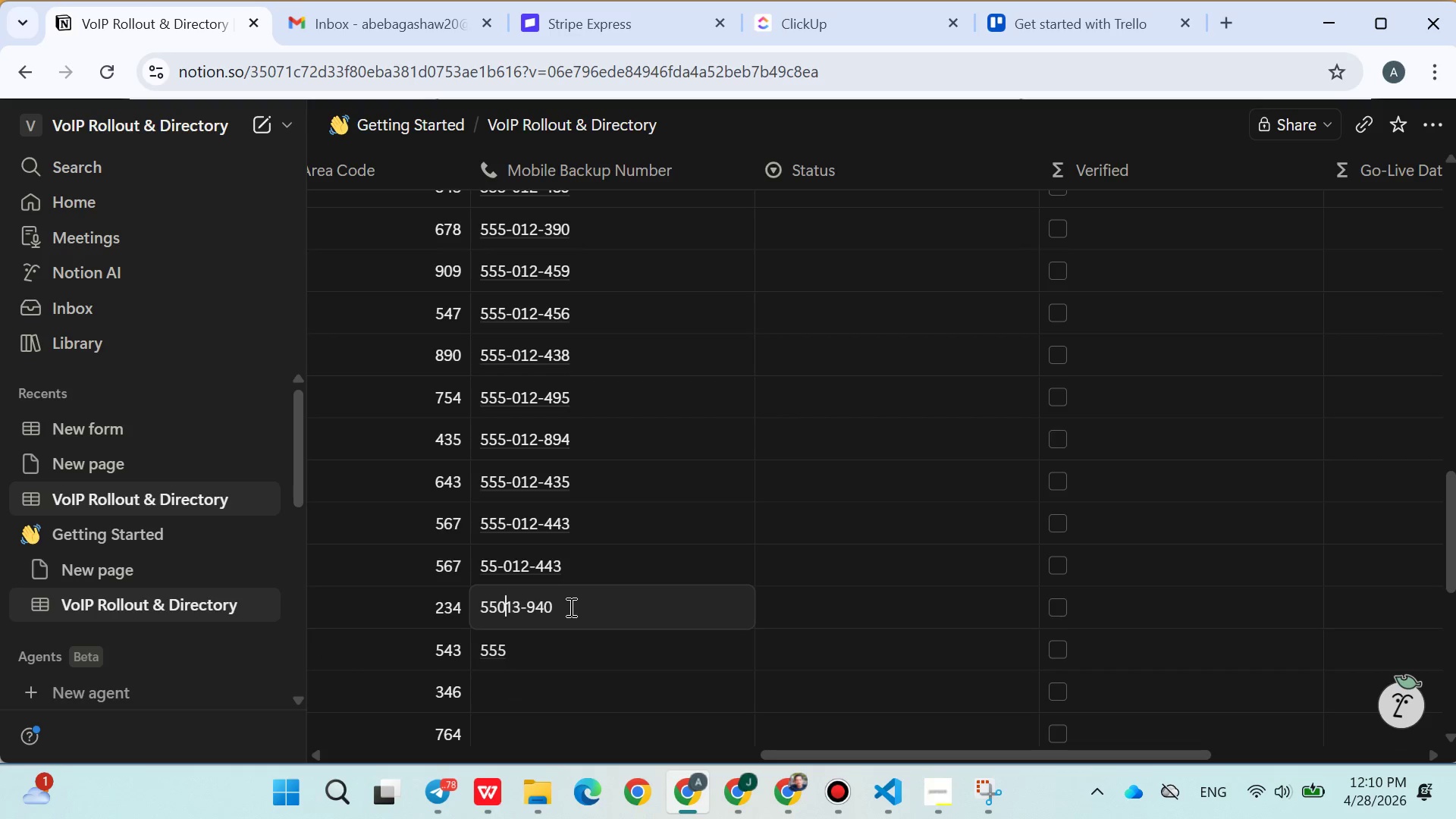 
key(ArrowLeft)
 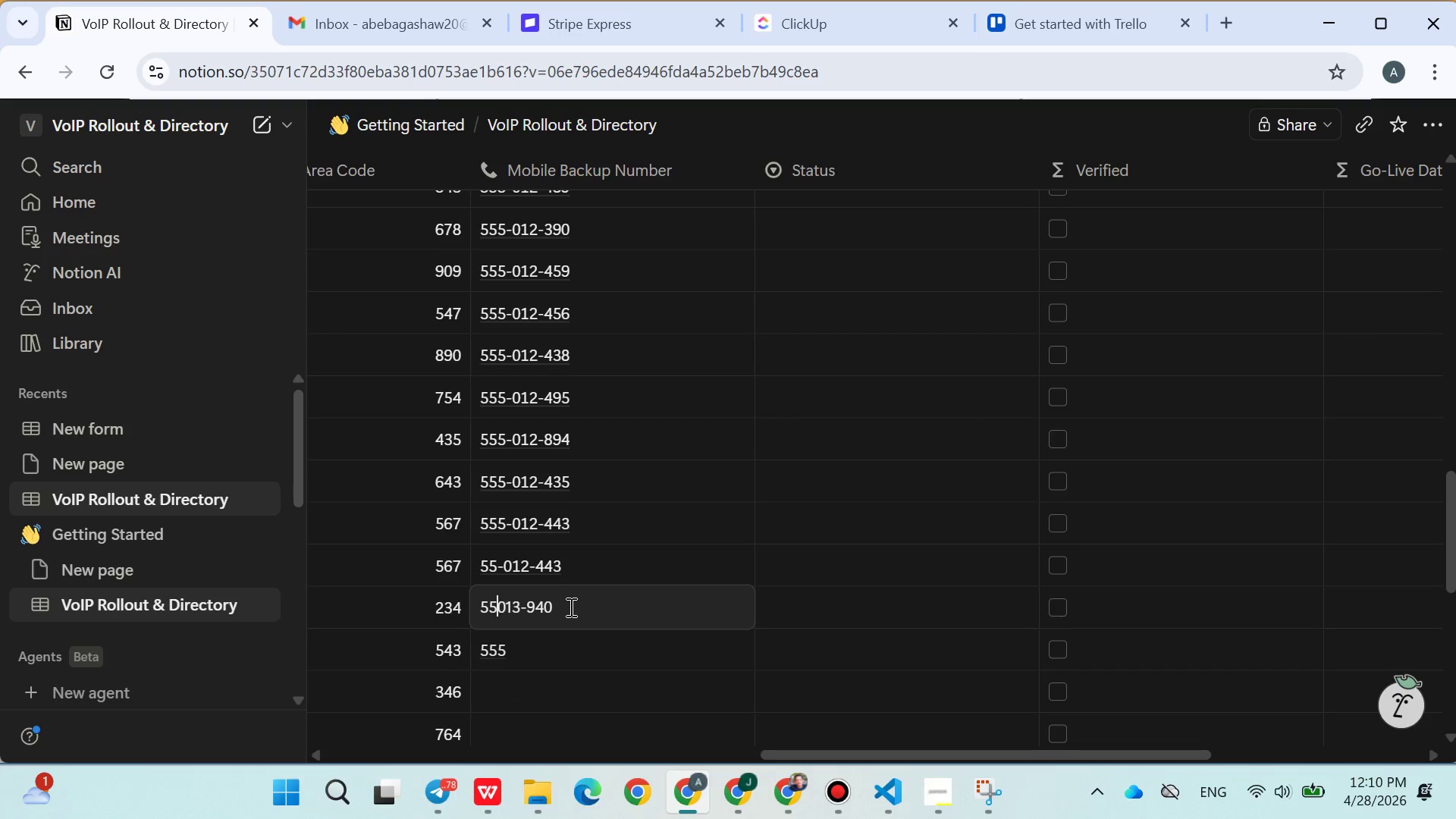 
key(ArrowLeft)
 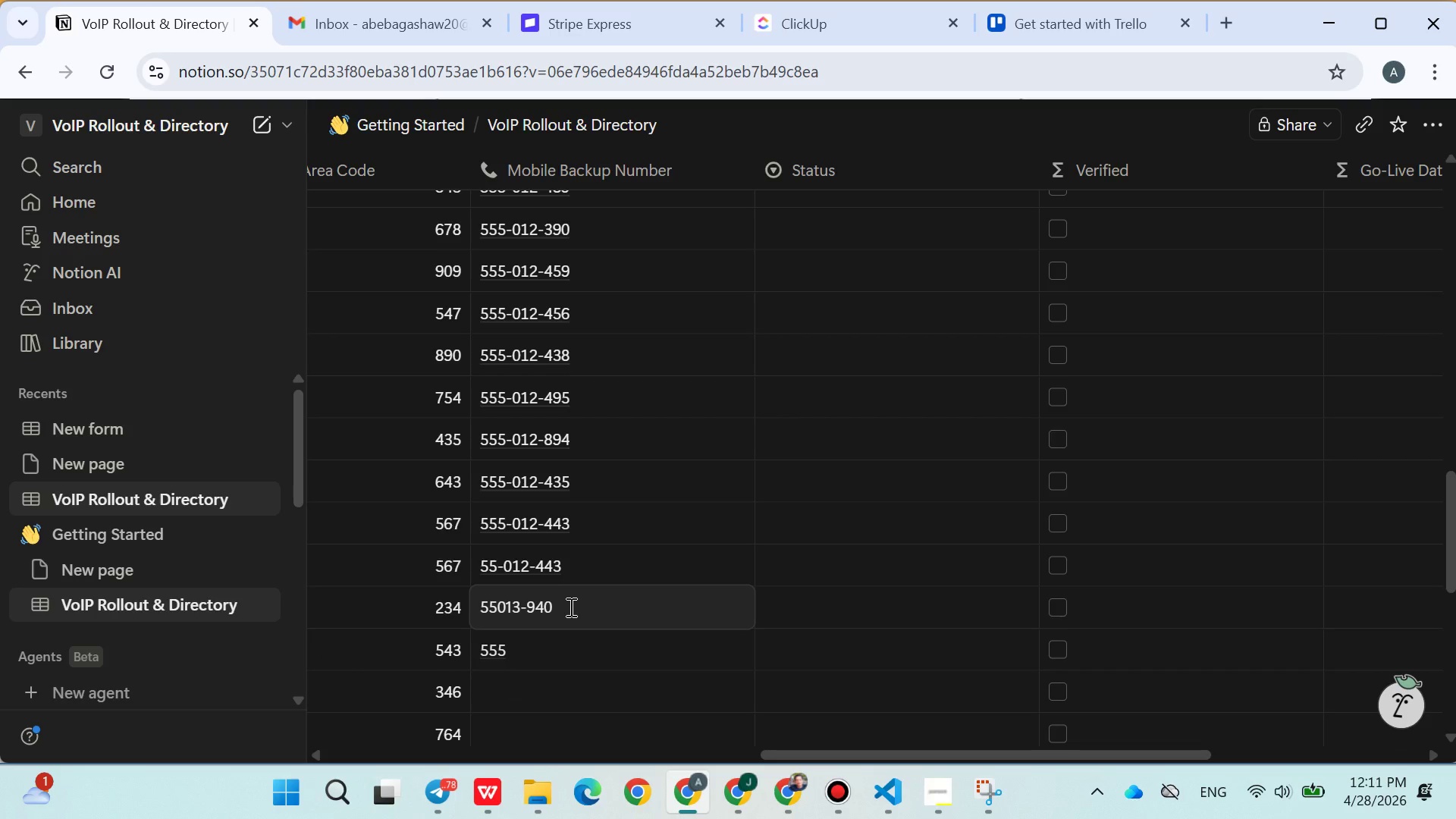 
key(Minus)
 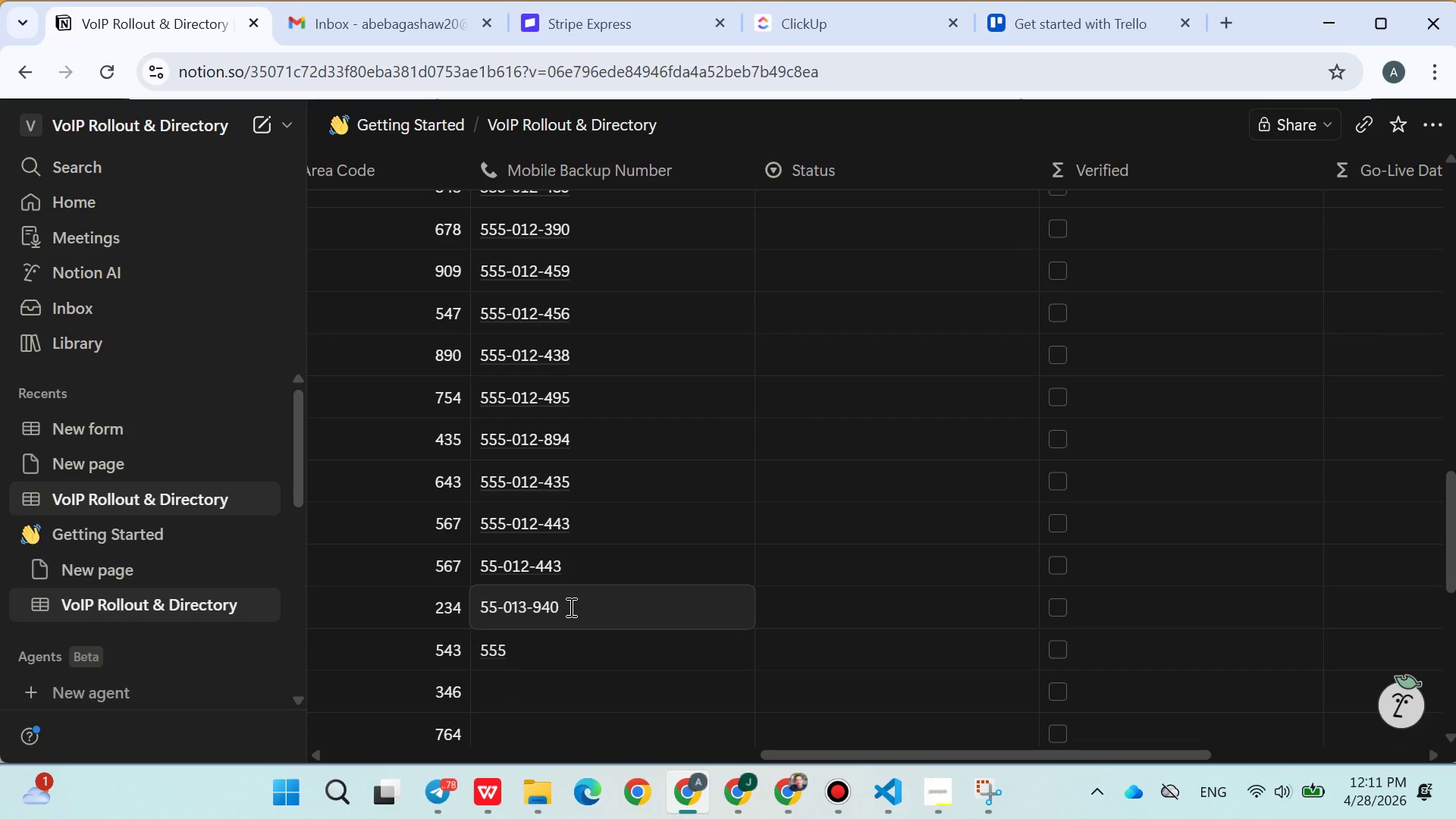 
key(ArrowLeft)
 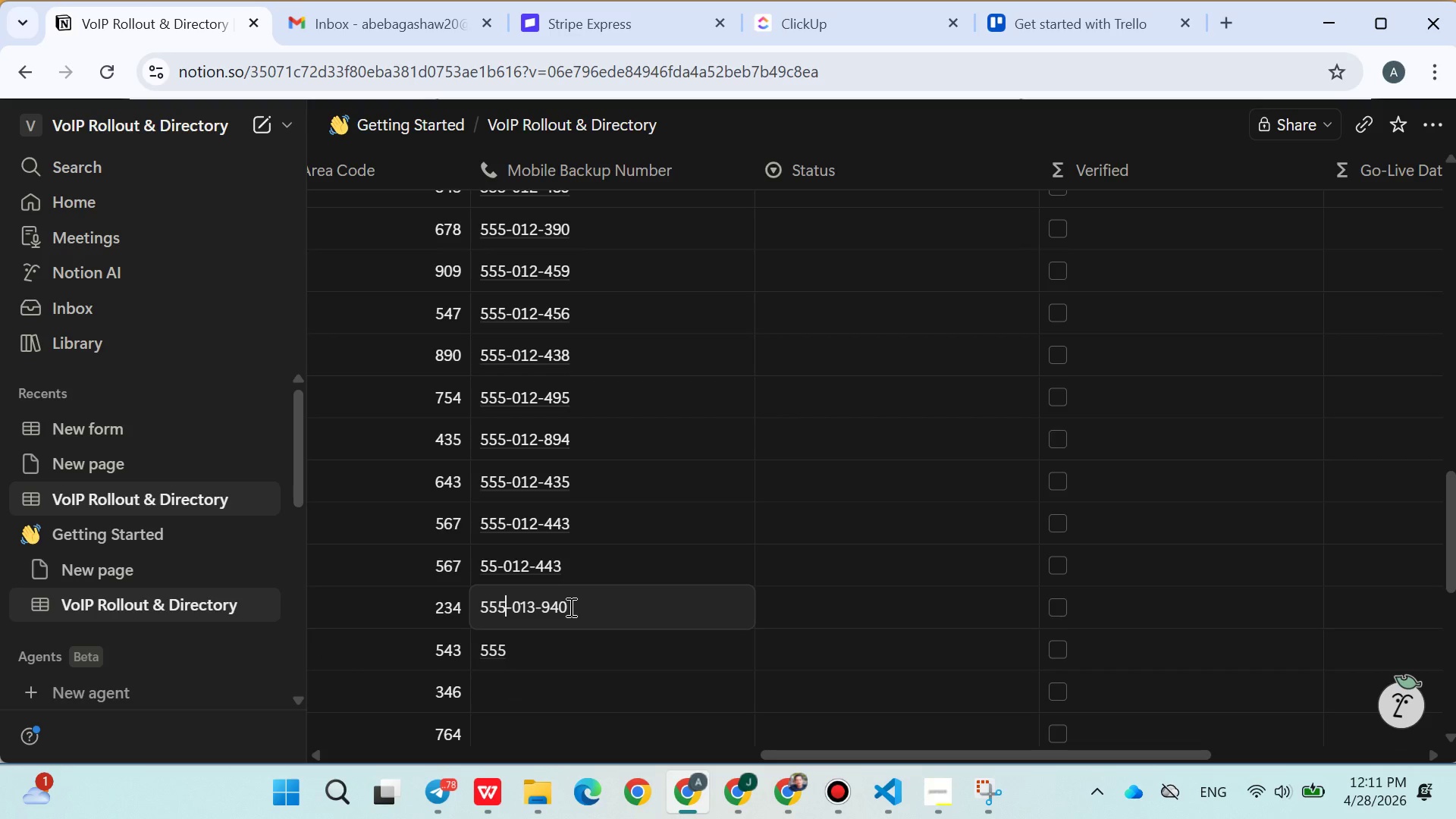 
key(5)
 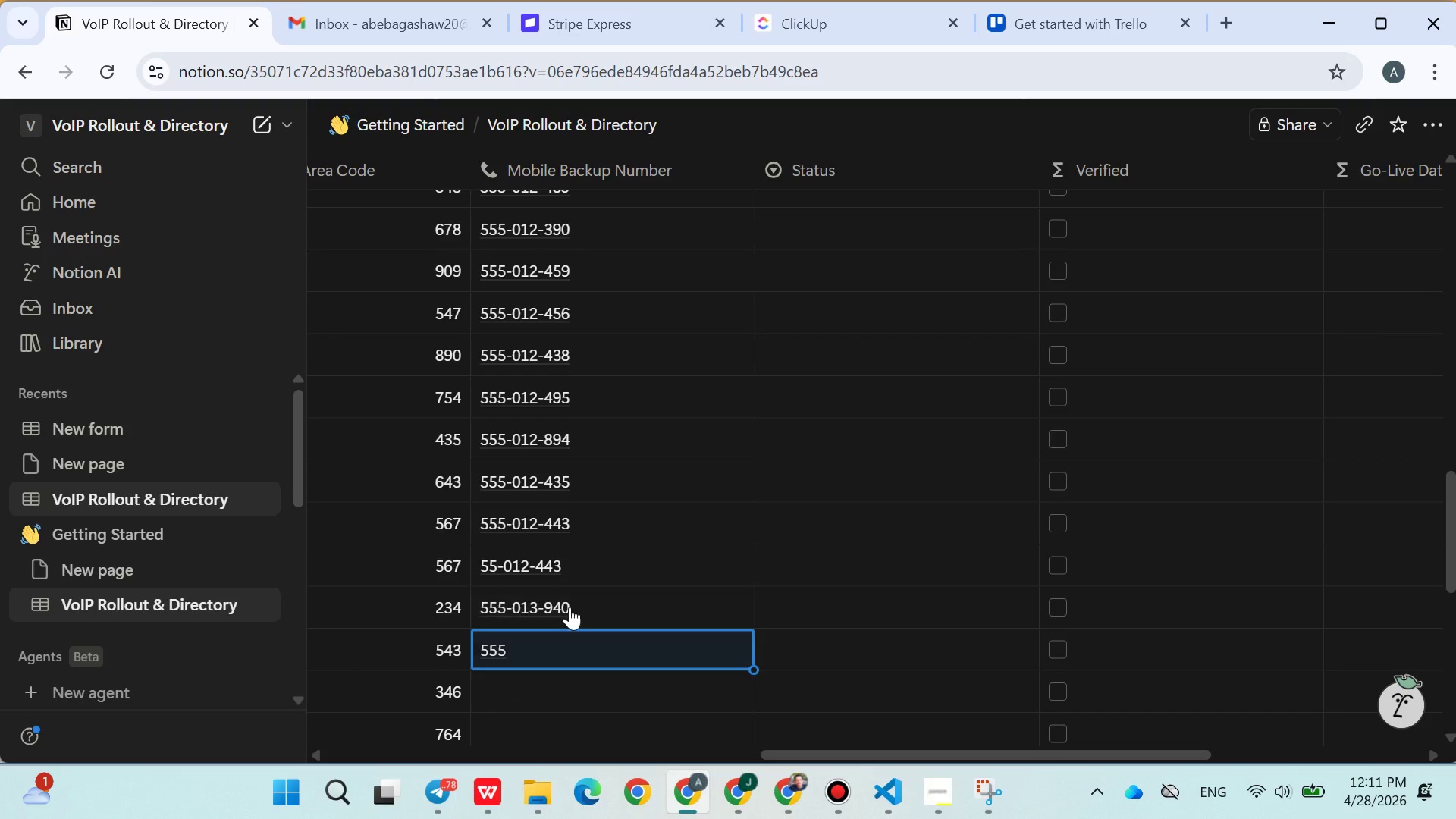 
key(Enter)
 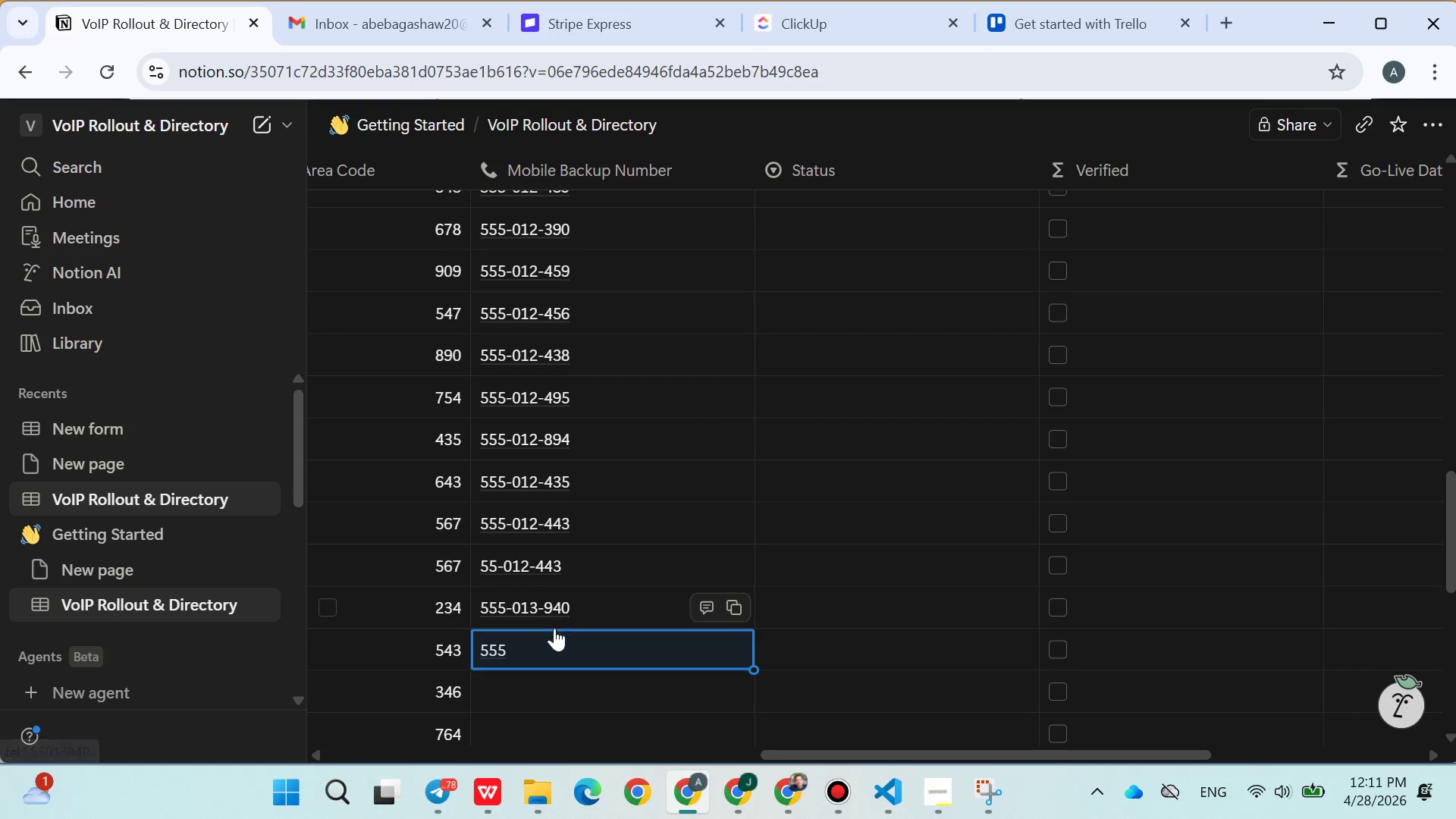 
left_click([538, 645])
 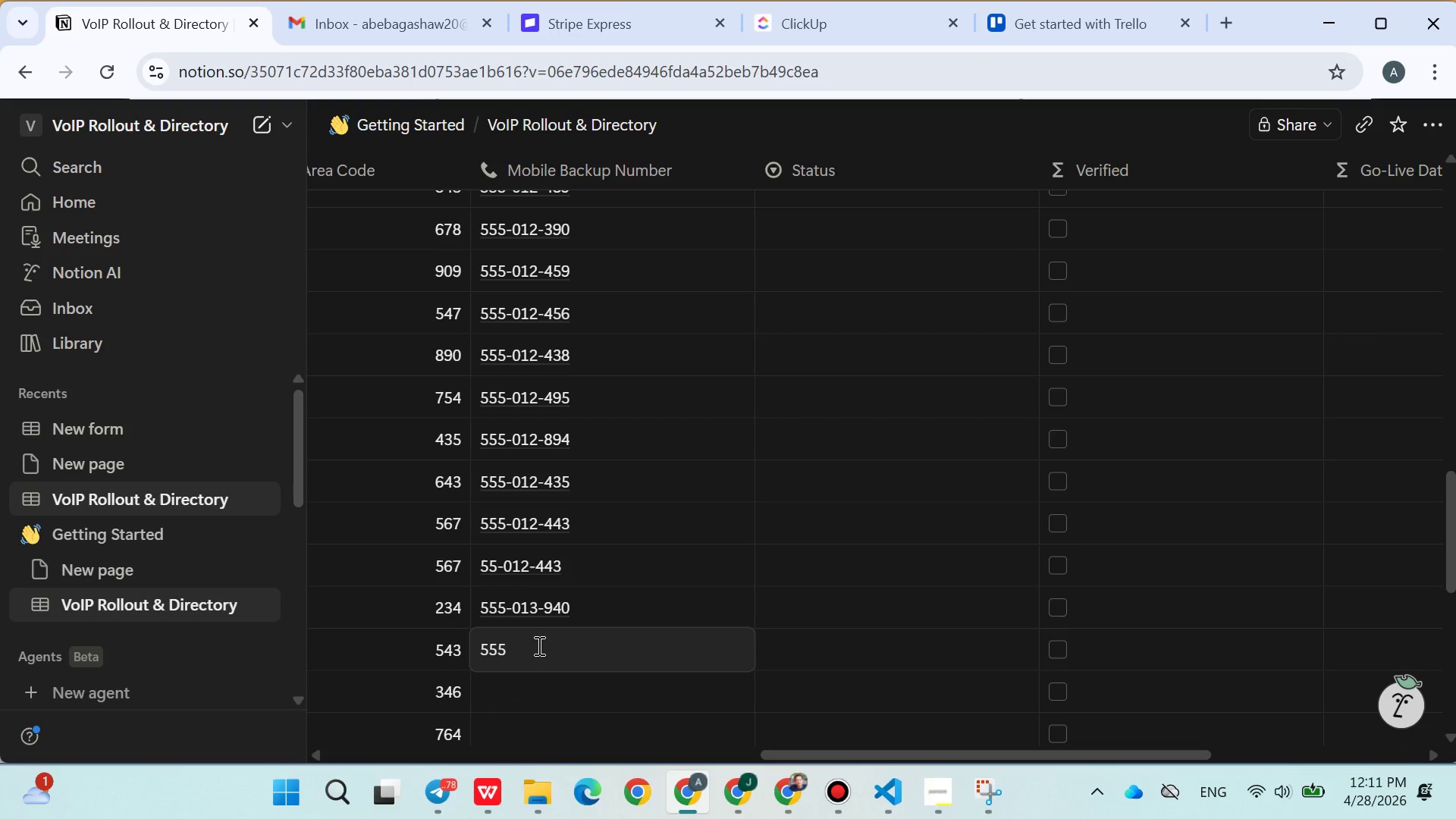 
type(-5)
key(Backspace)
type(013-904)
 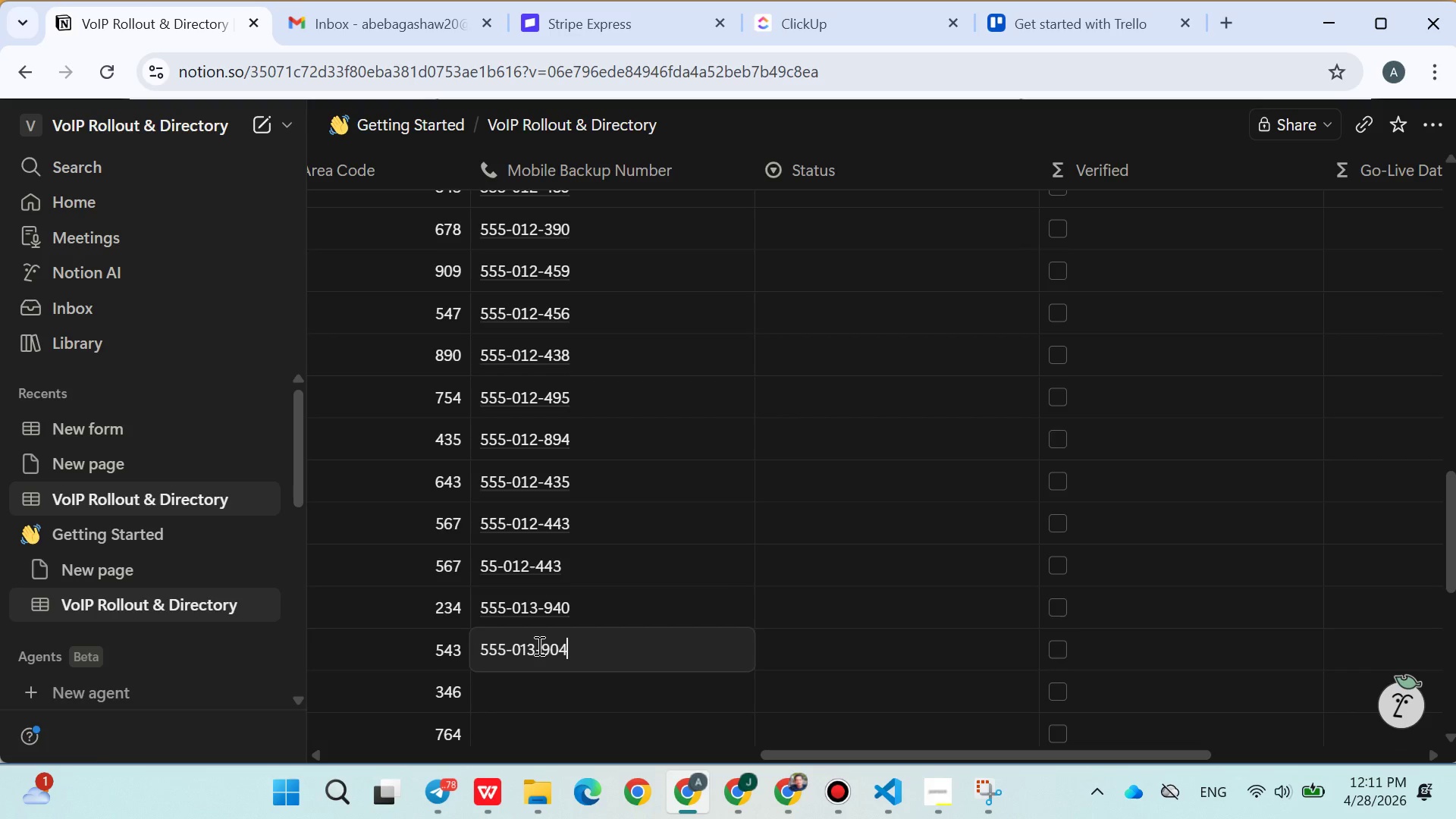 
key(Enter)
 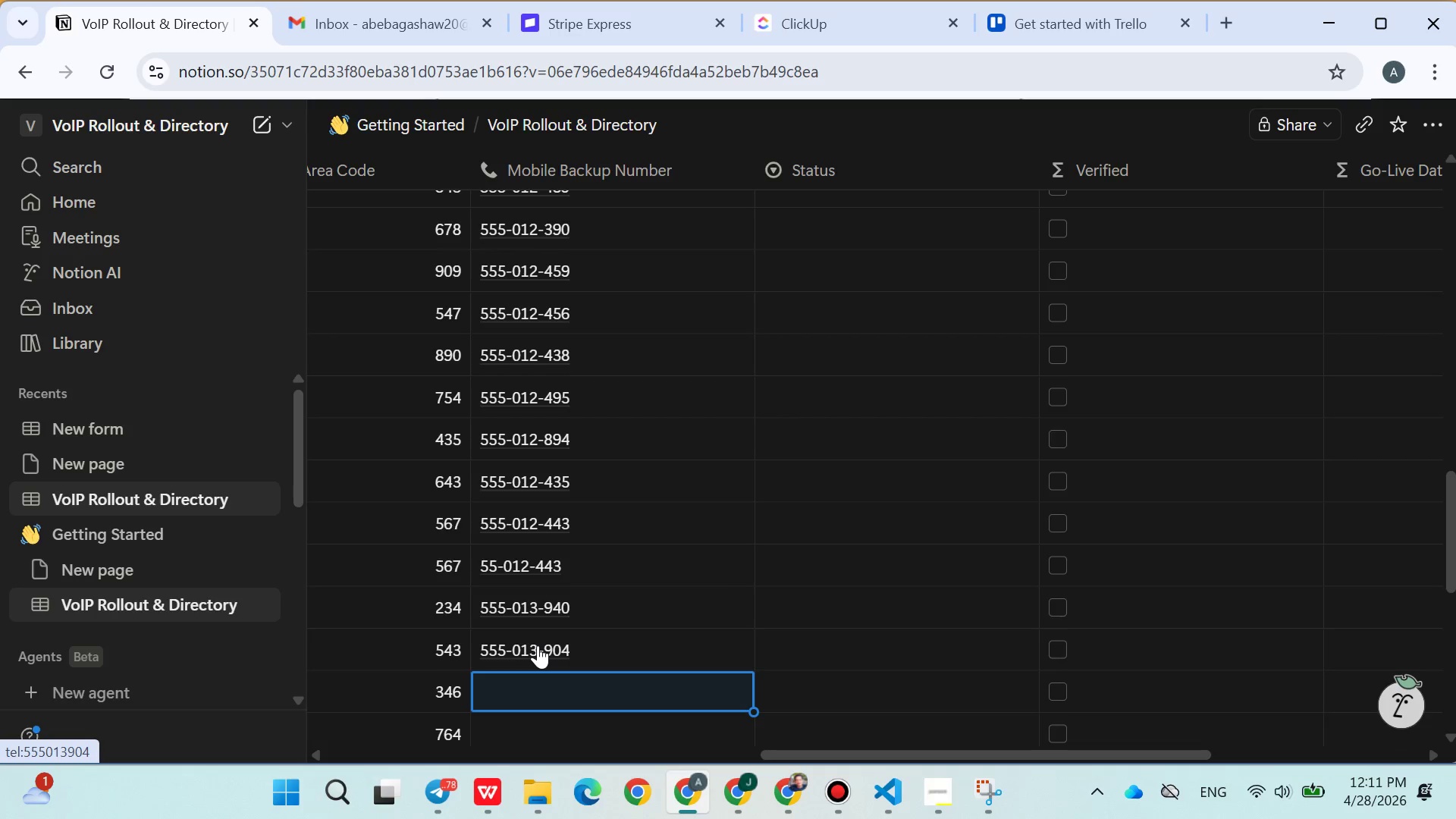 
type(555-013-567)
 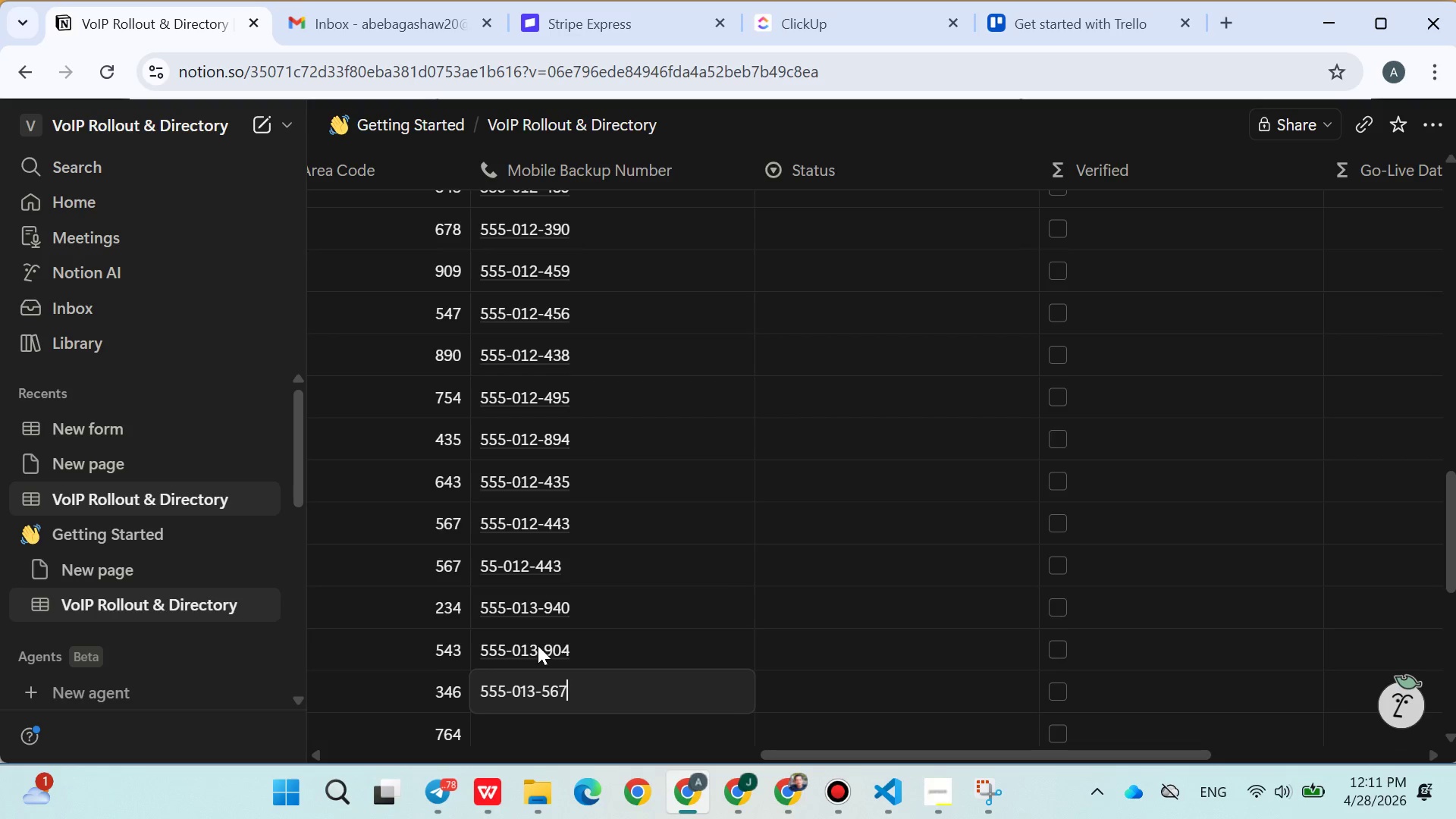 
key(Enter)
 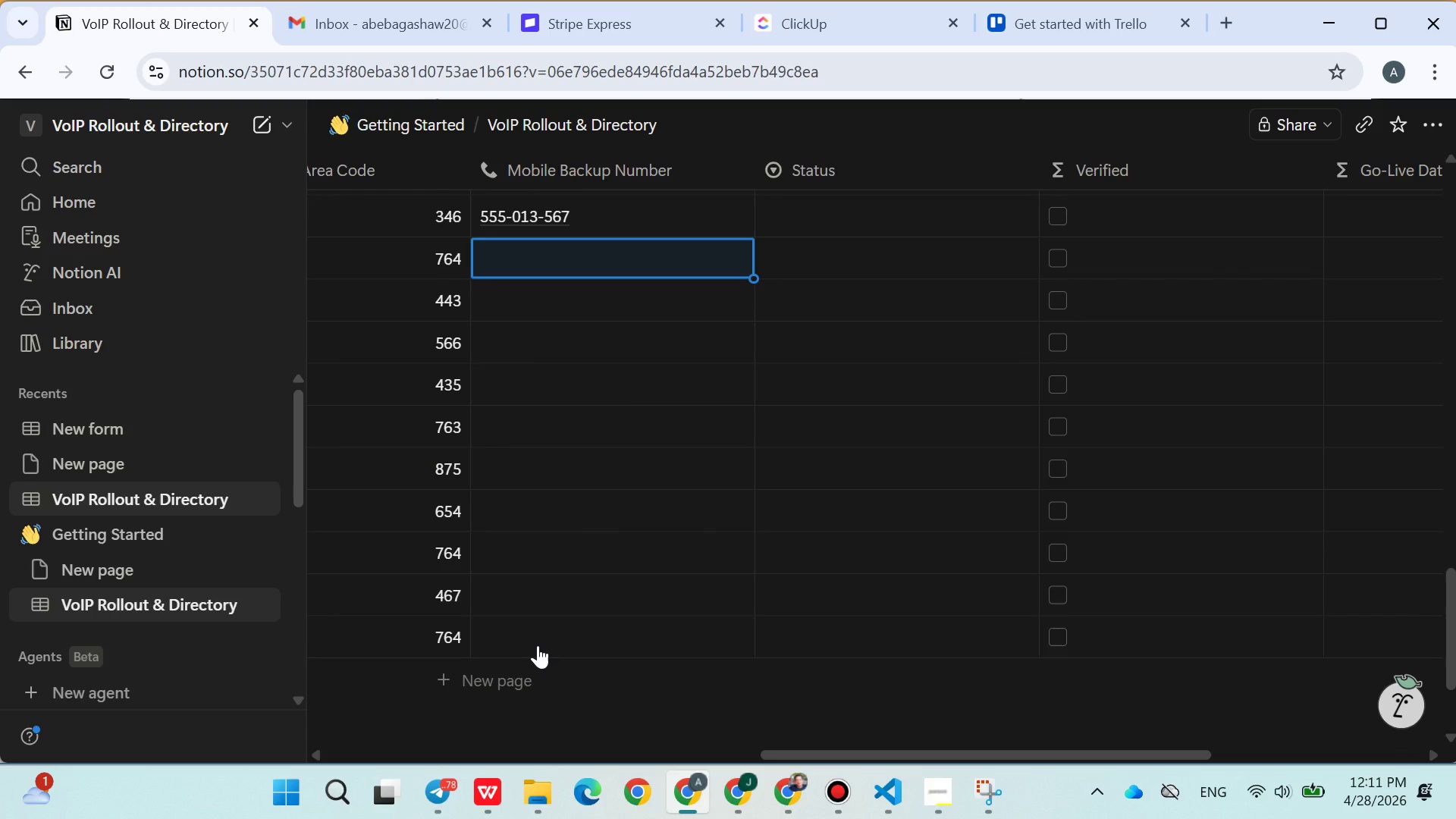 
type(555-013-4564)
 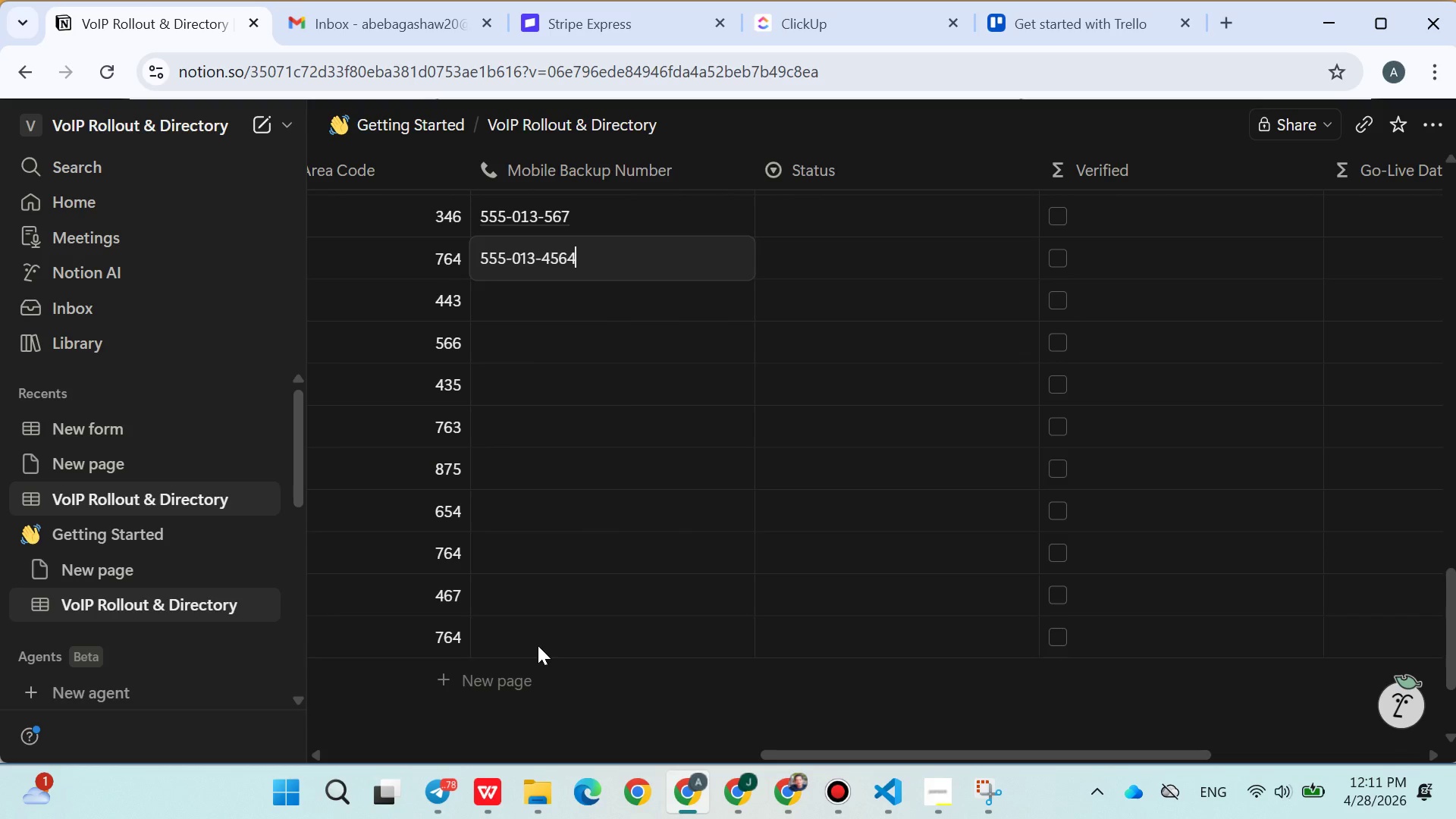 
key(Enter)
 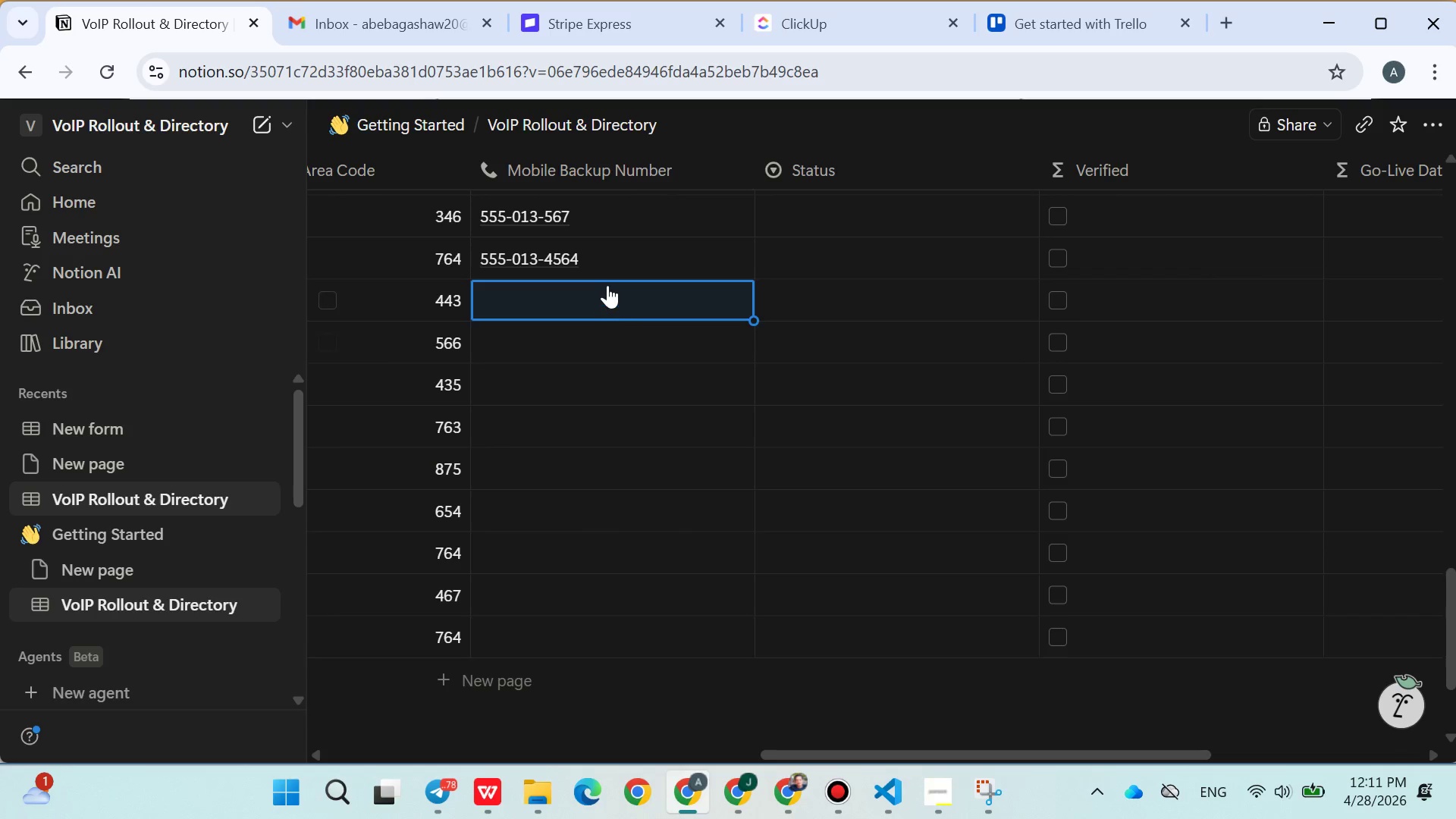 
left_click([610, 268])
 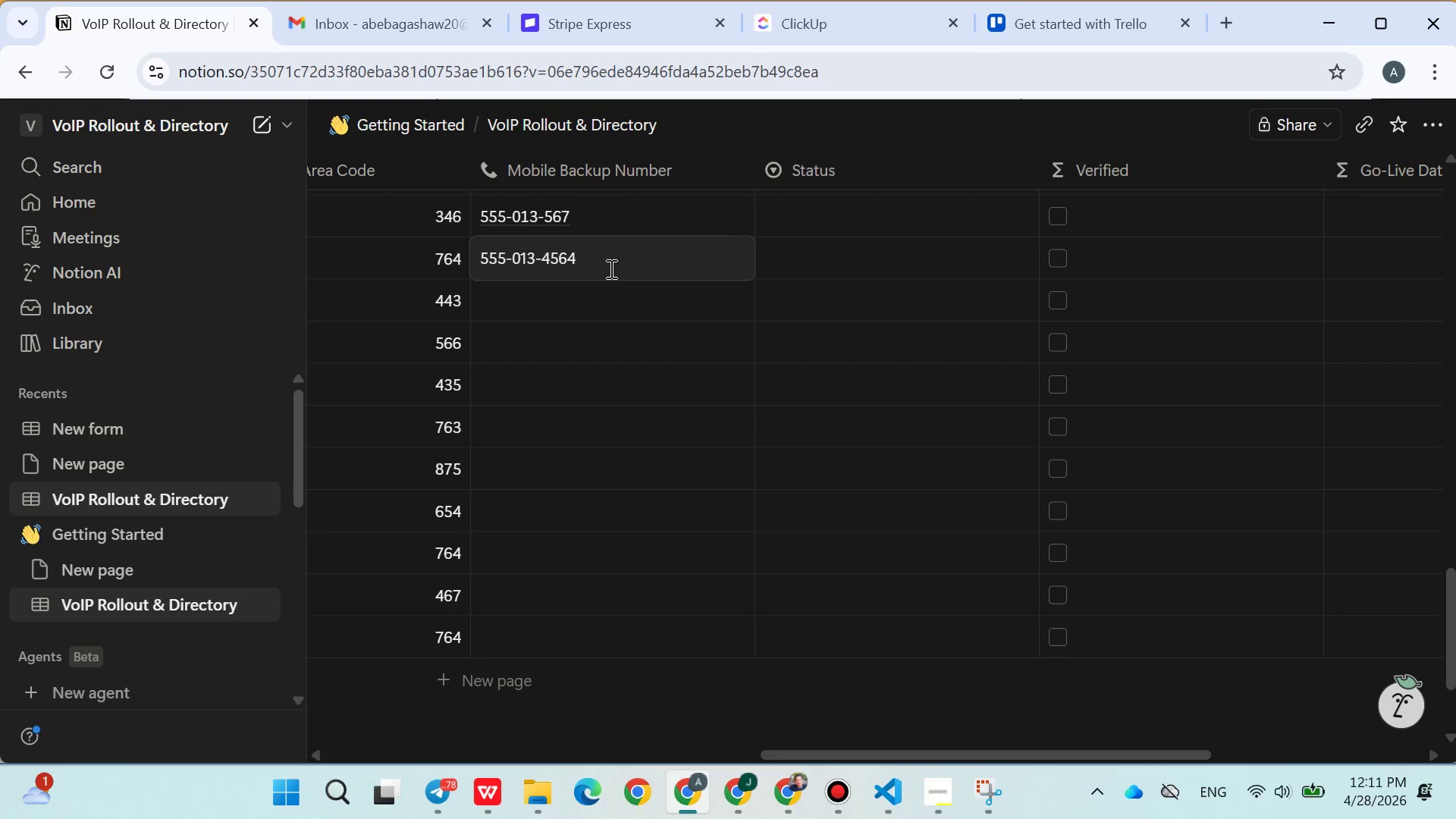 
key(Backspace)
 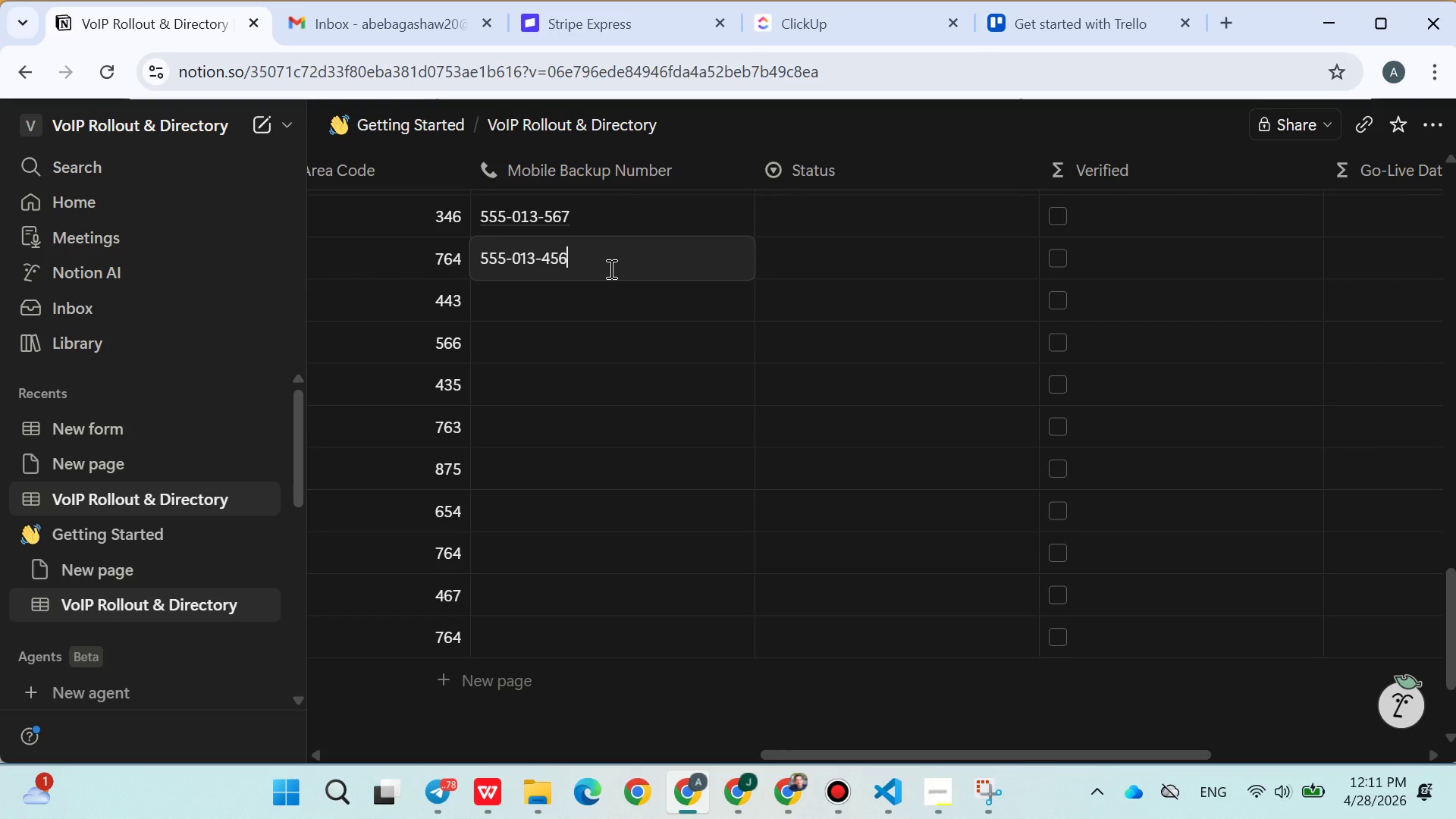 
key(Enter)
 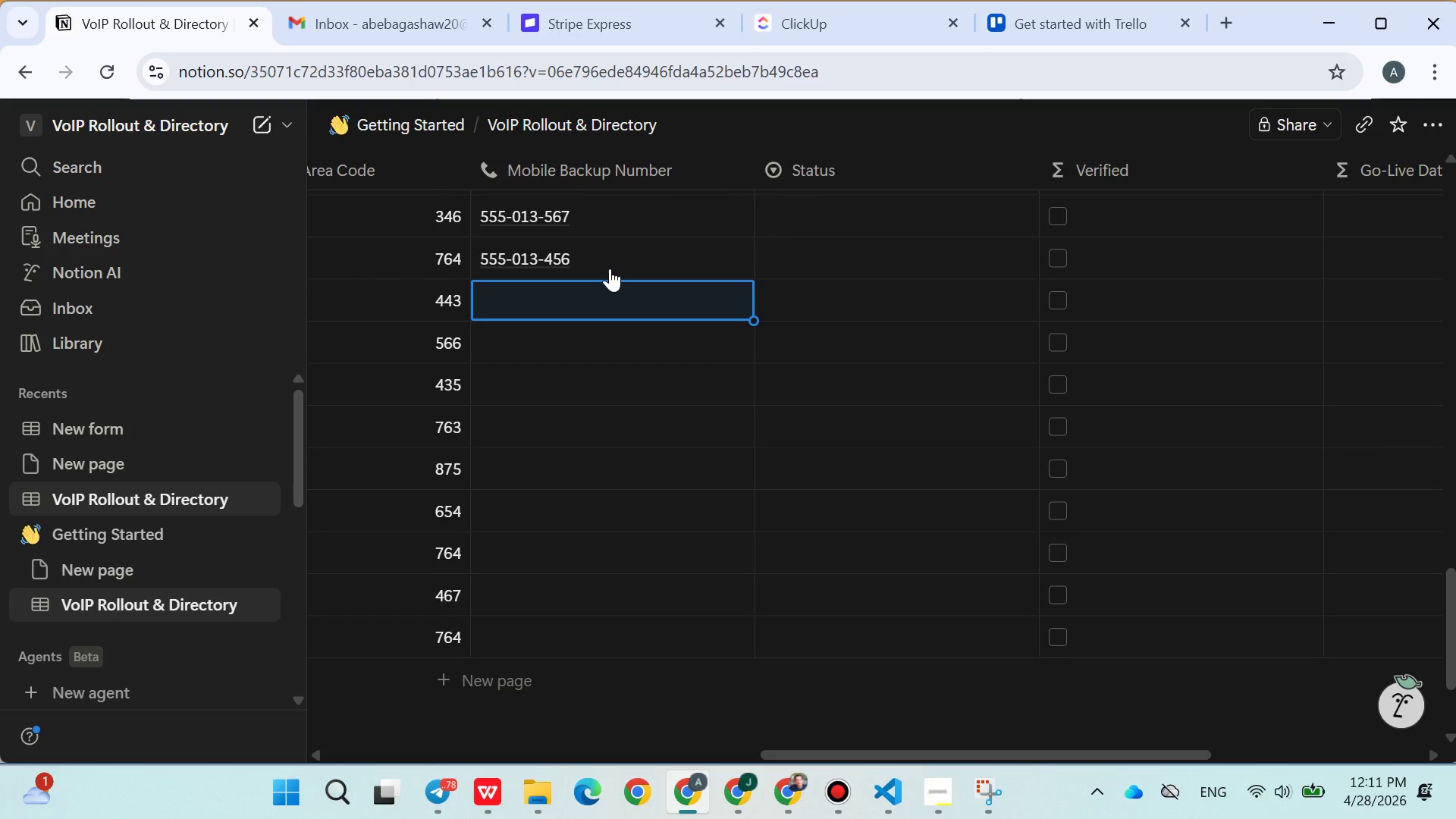 
type(555-014-904)
 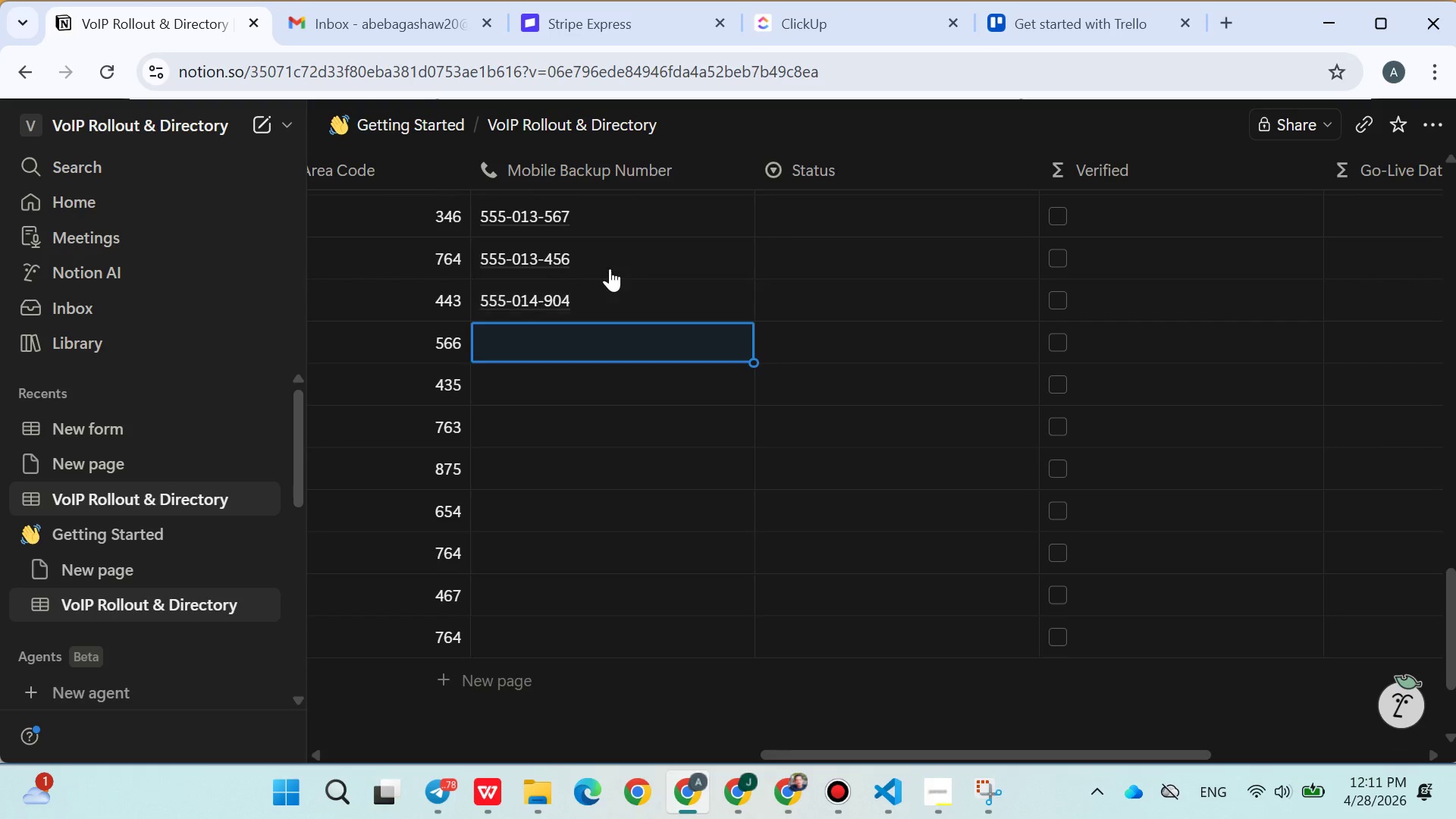 
key(Enter)
 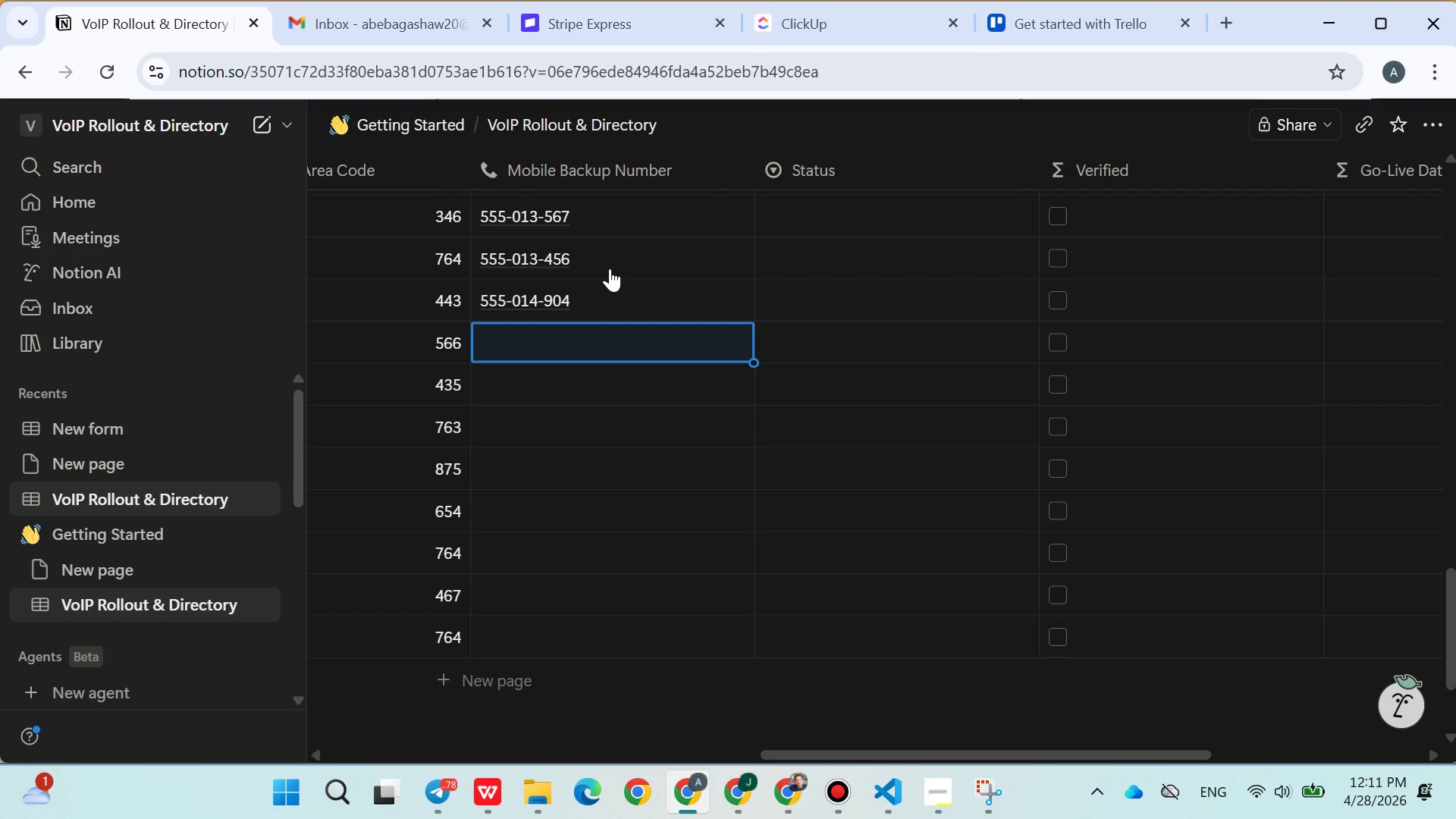 
type(555-05)
key(Backspace)
type(14-654)
key(Backspace)
type(0)
 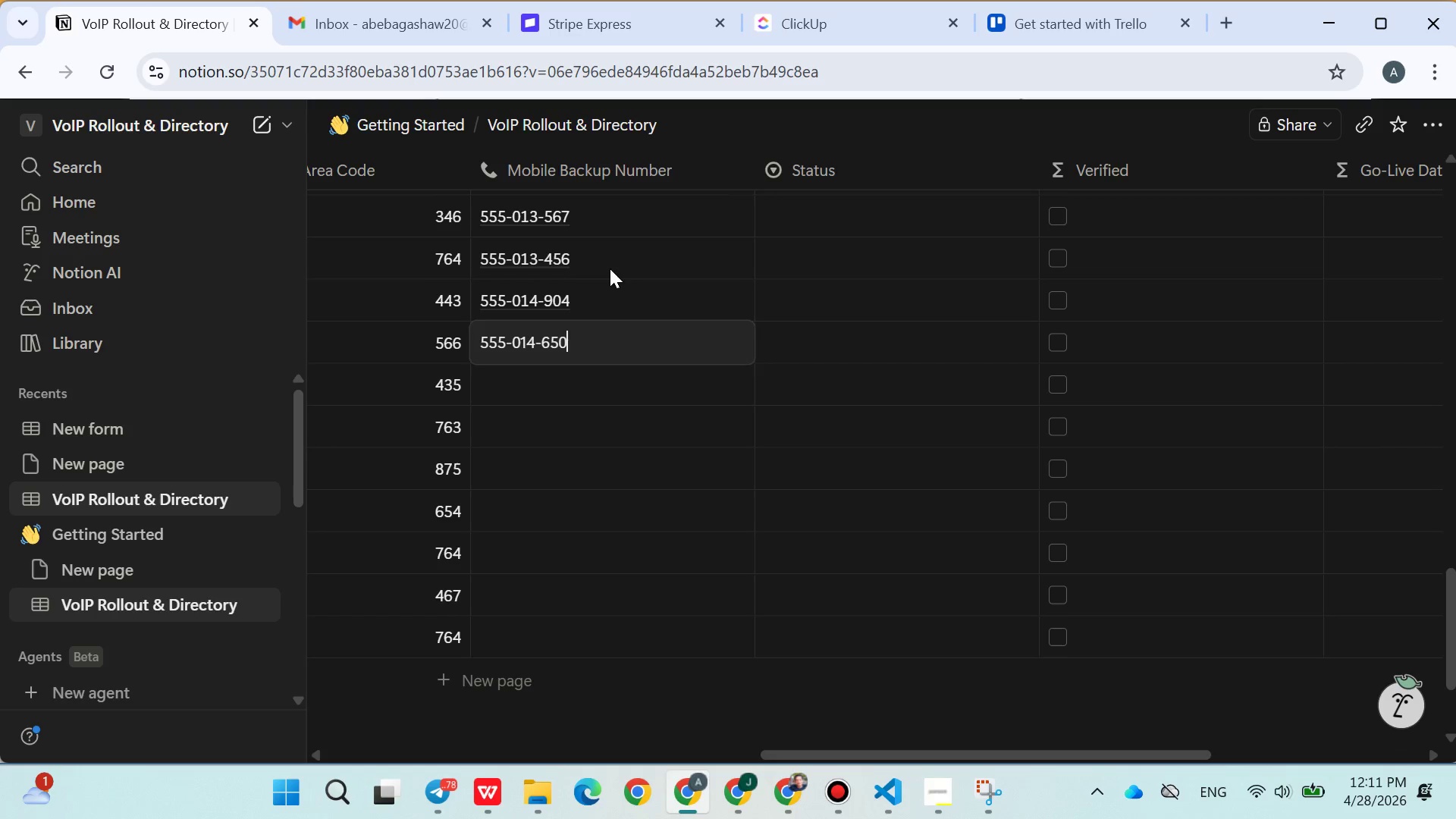 
key(Enter)
 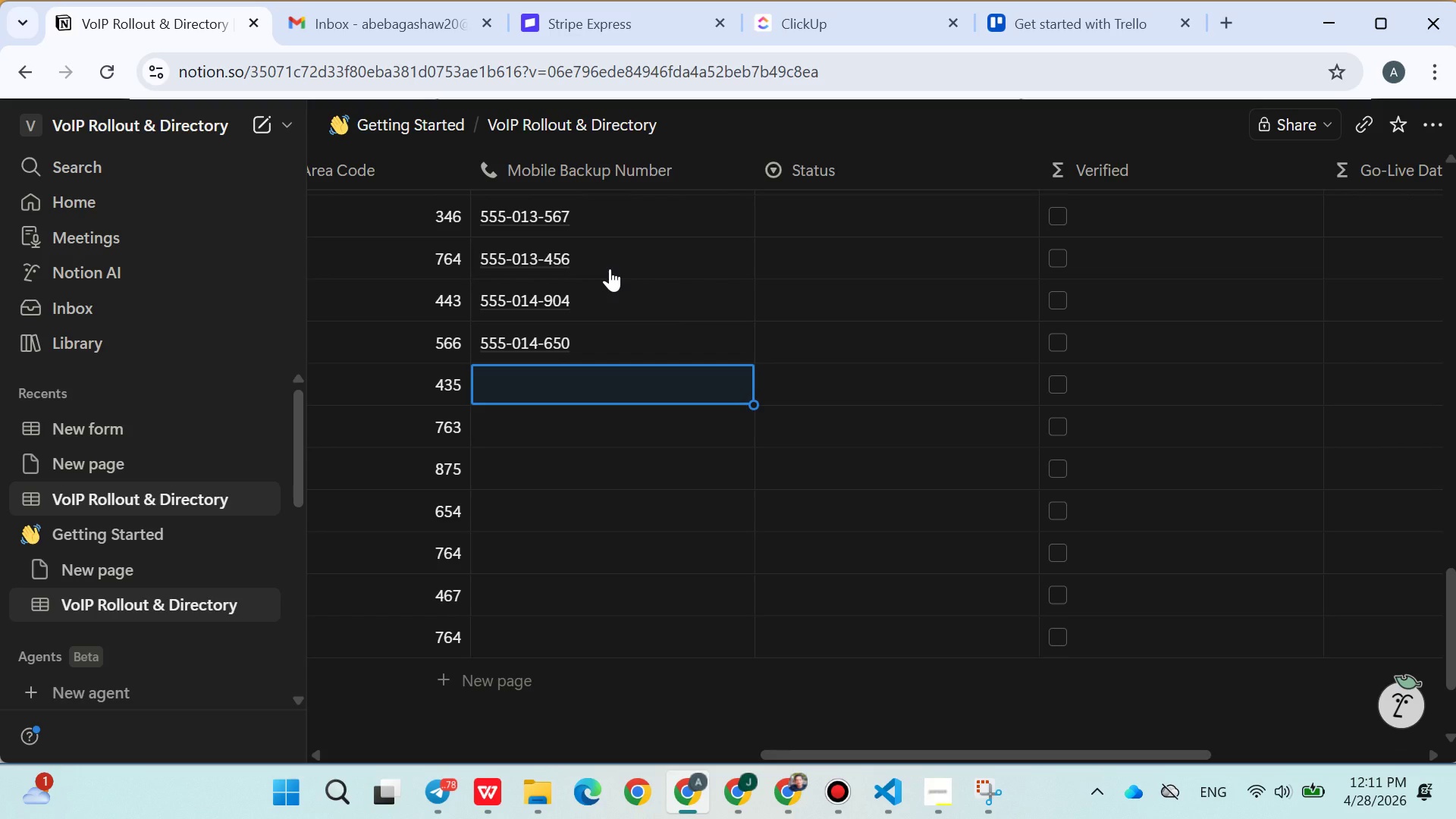 
type(555-014-890)
 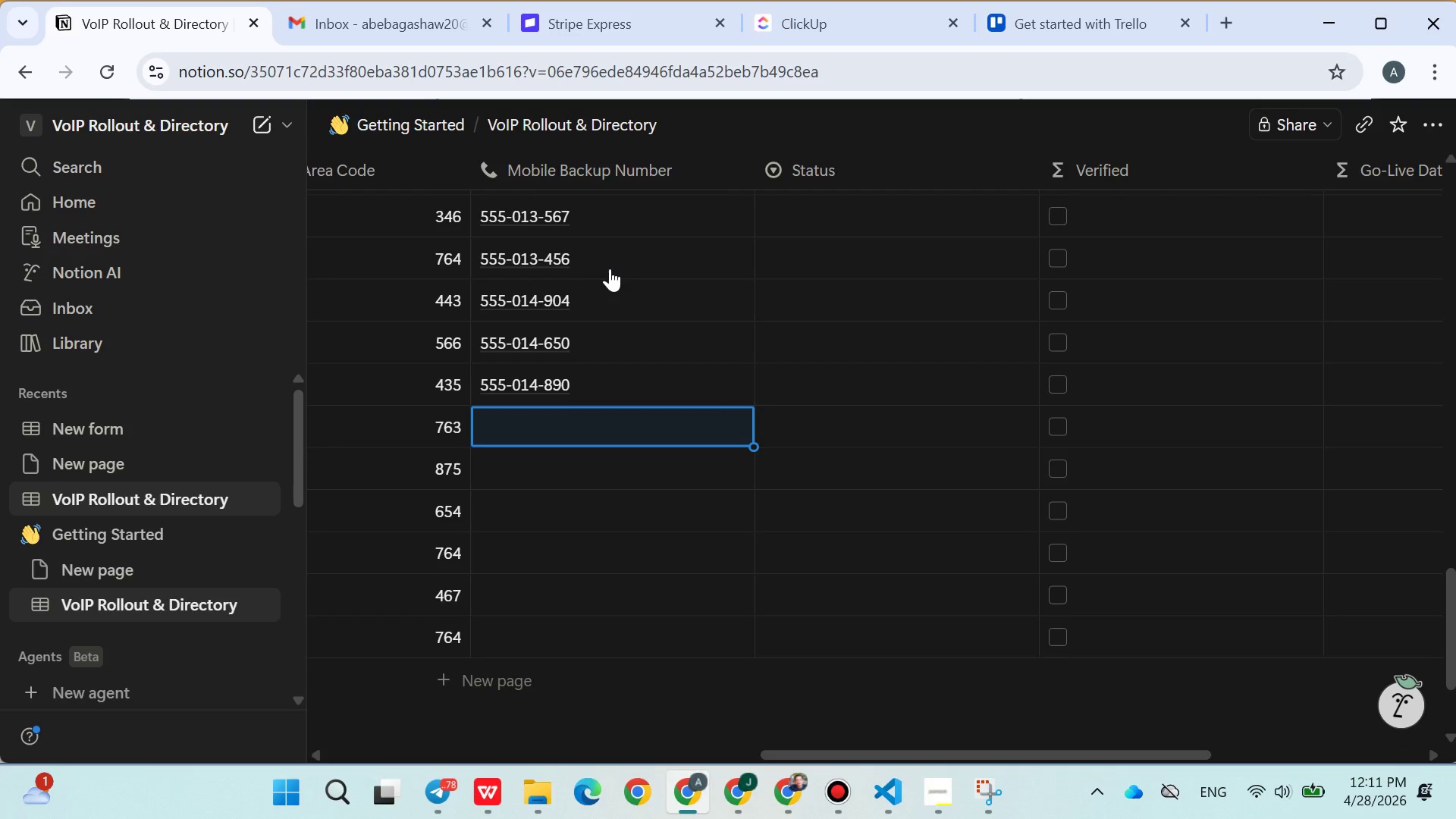 
key(Enter)
 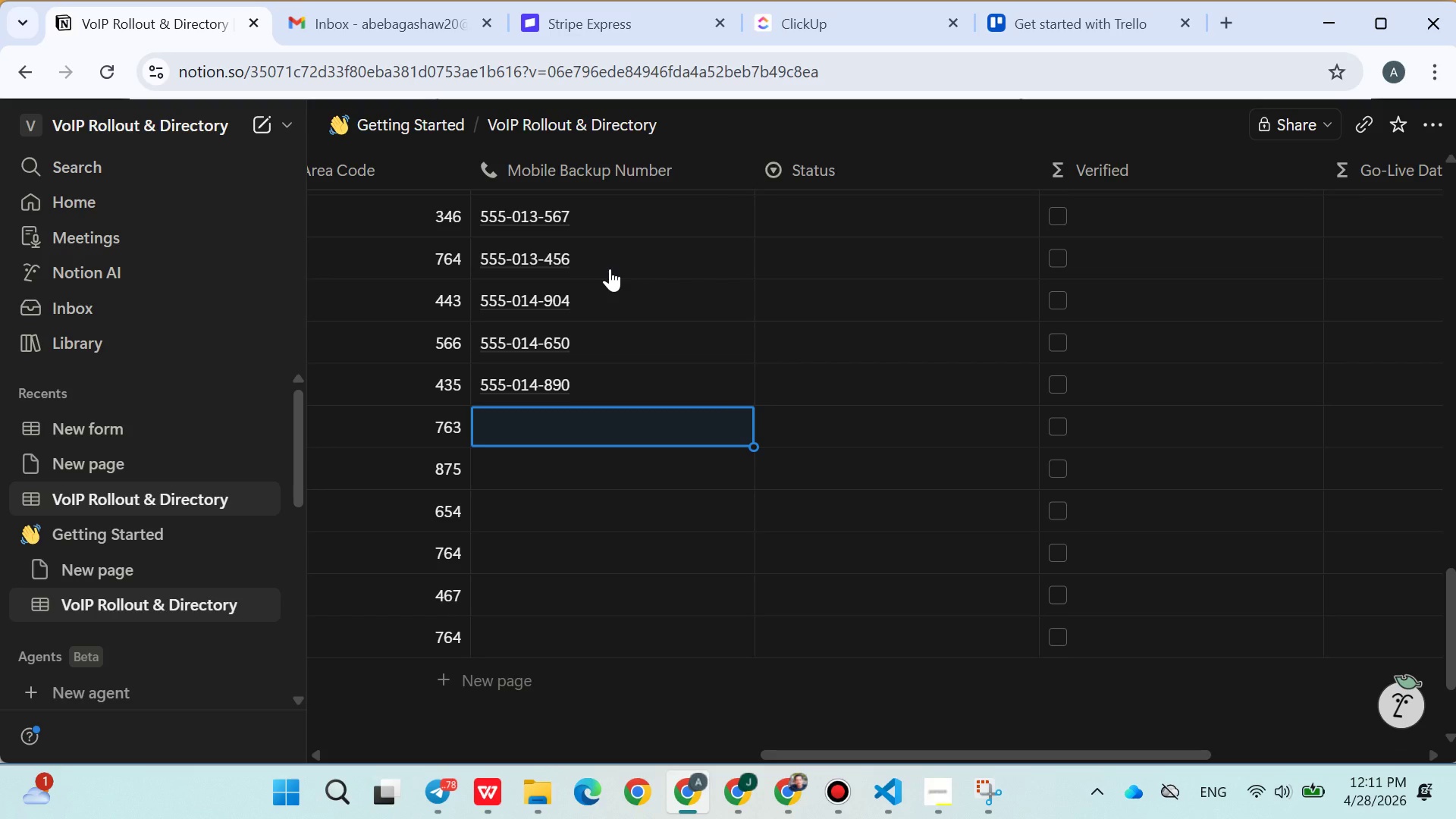 
type(555-014-894)
 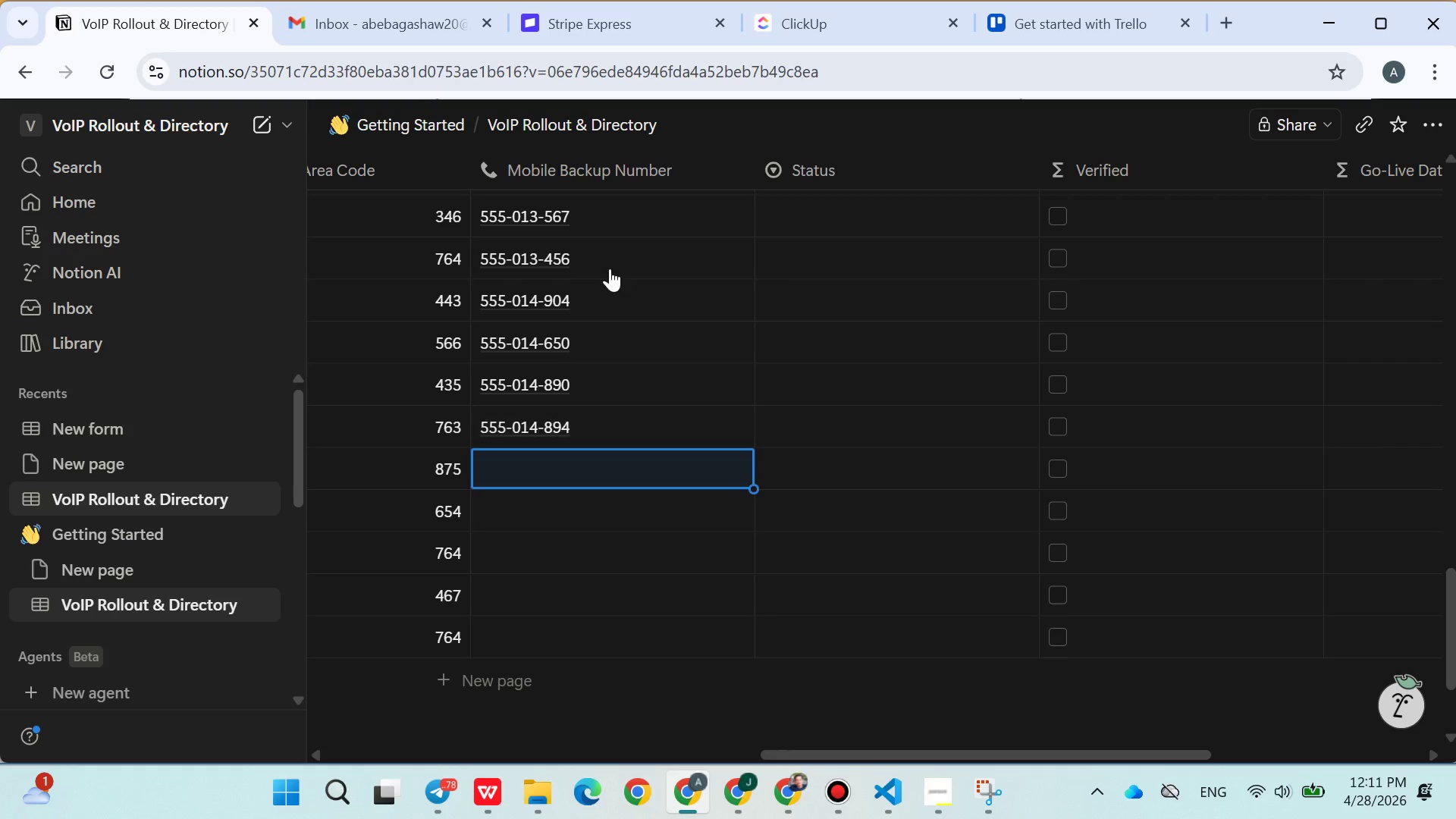 
key(Enter)
 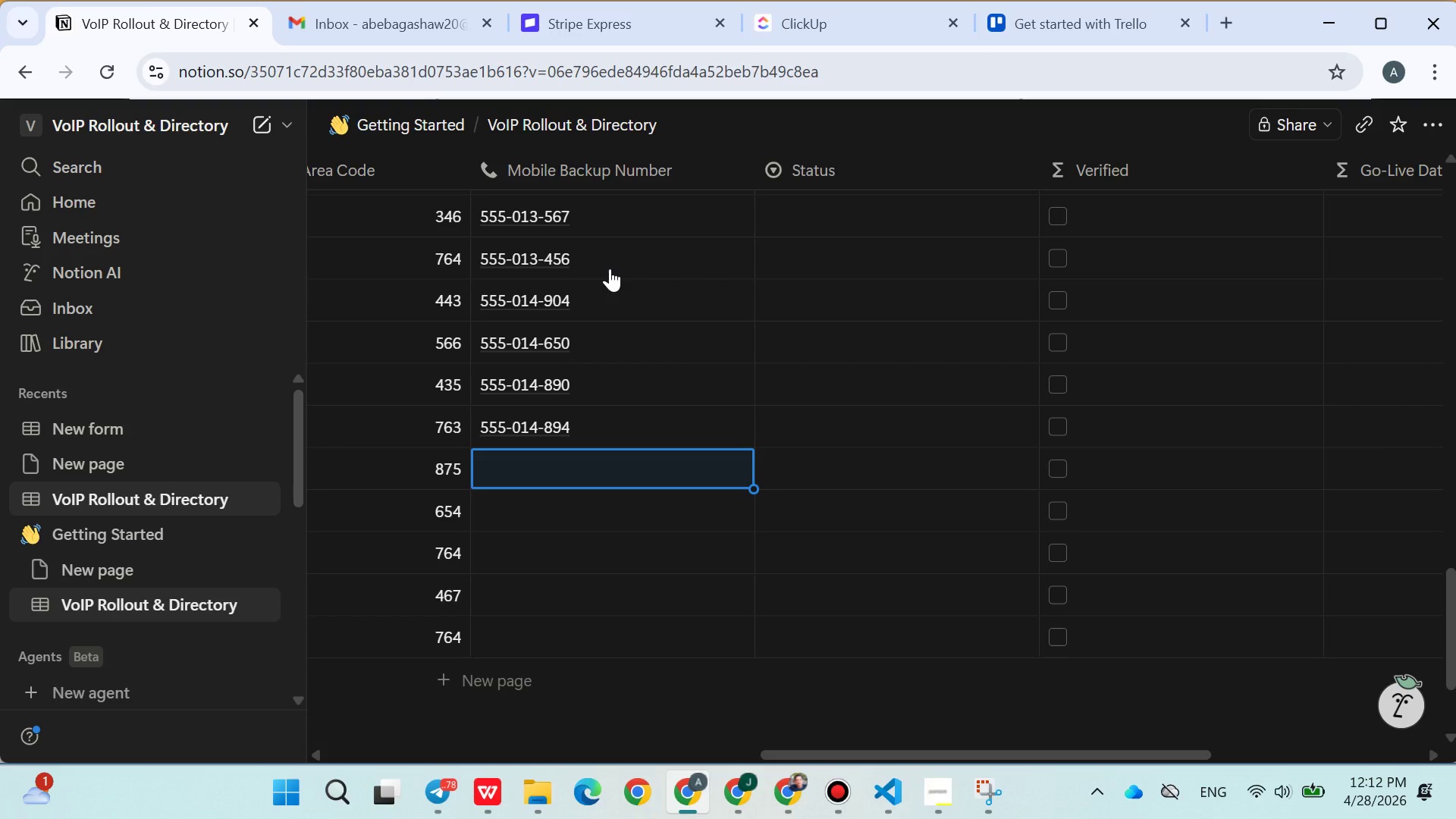 
type(555-014-659)
 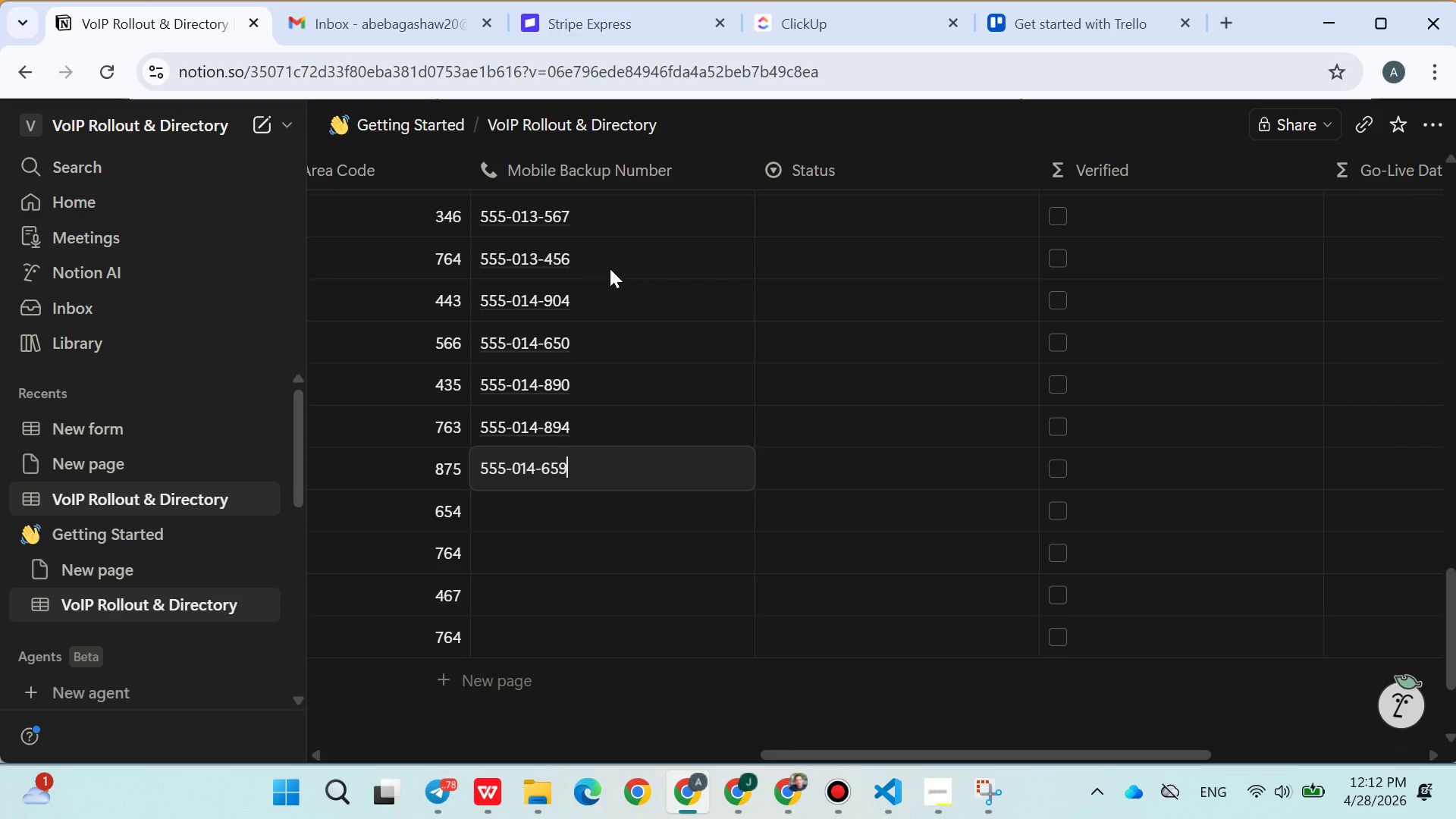 
key(Enter)
 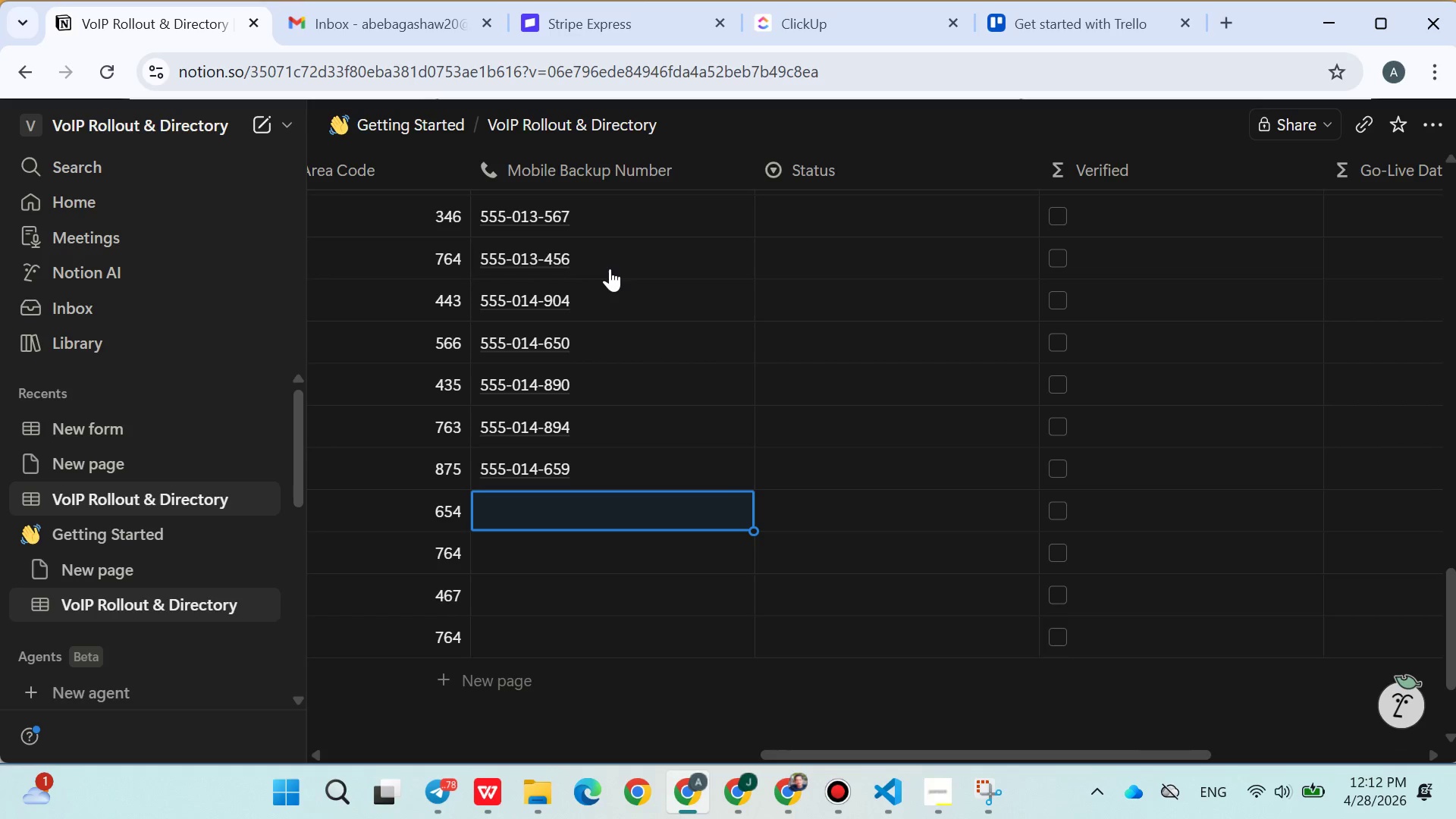 
type(555-123-4332)
 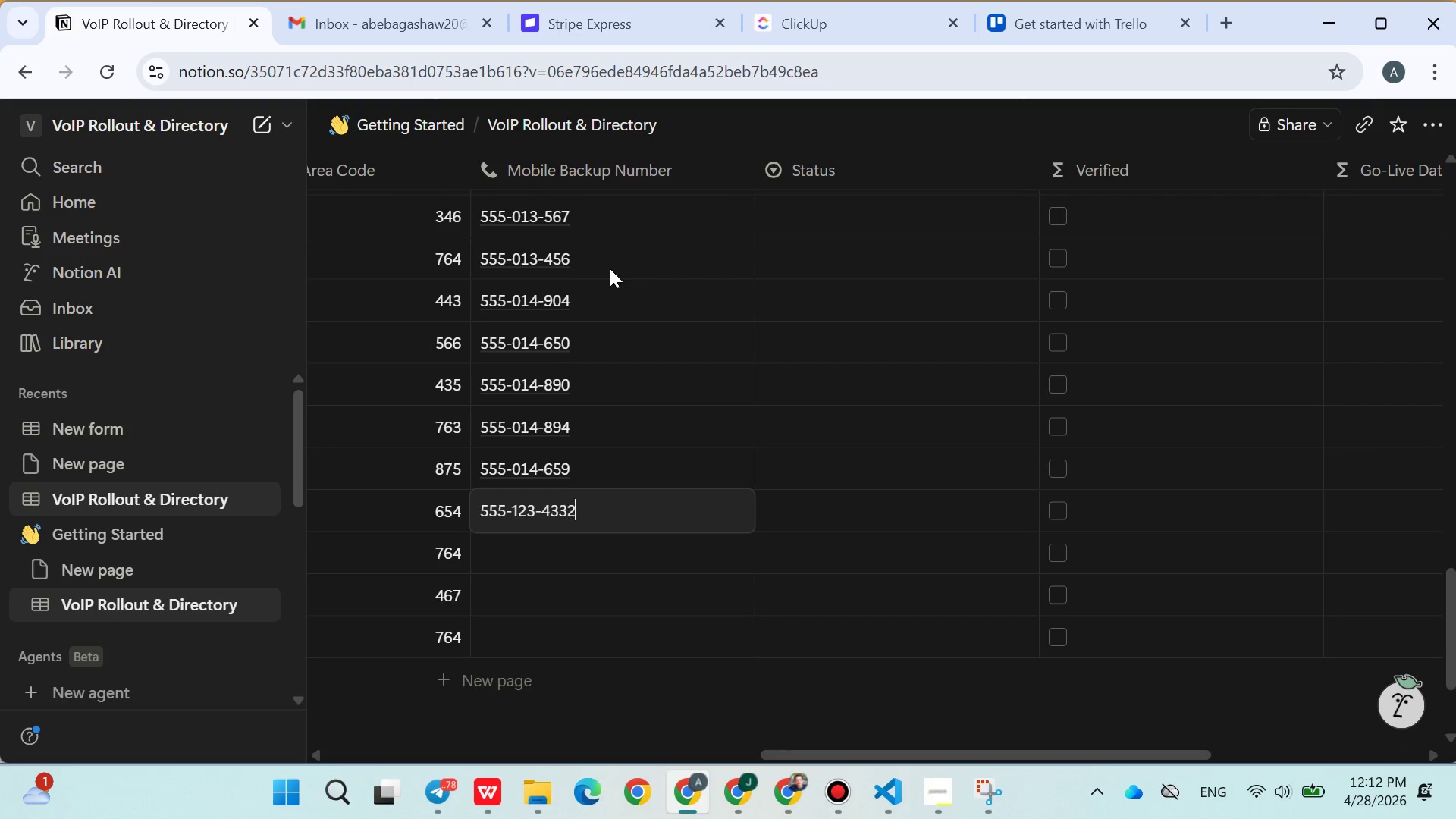 
key(Enter)
 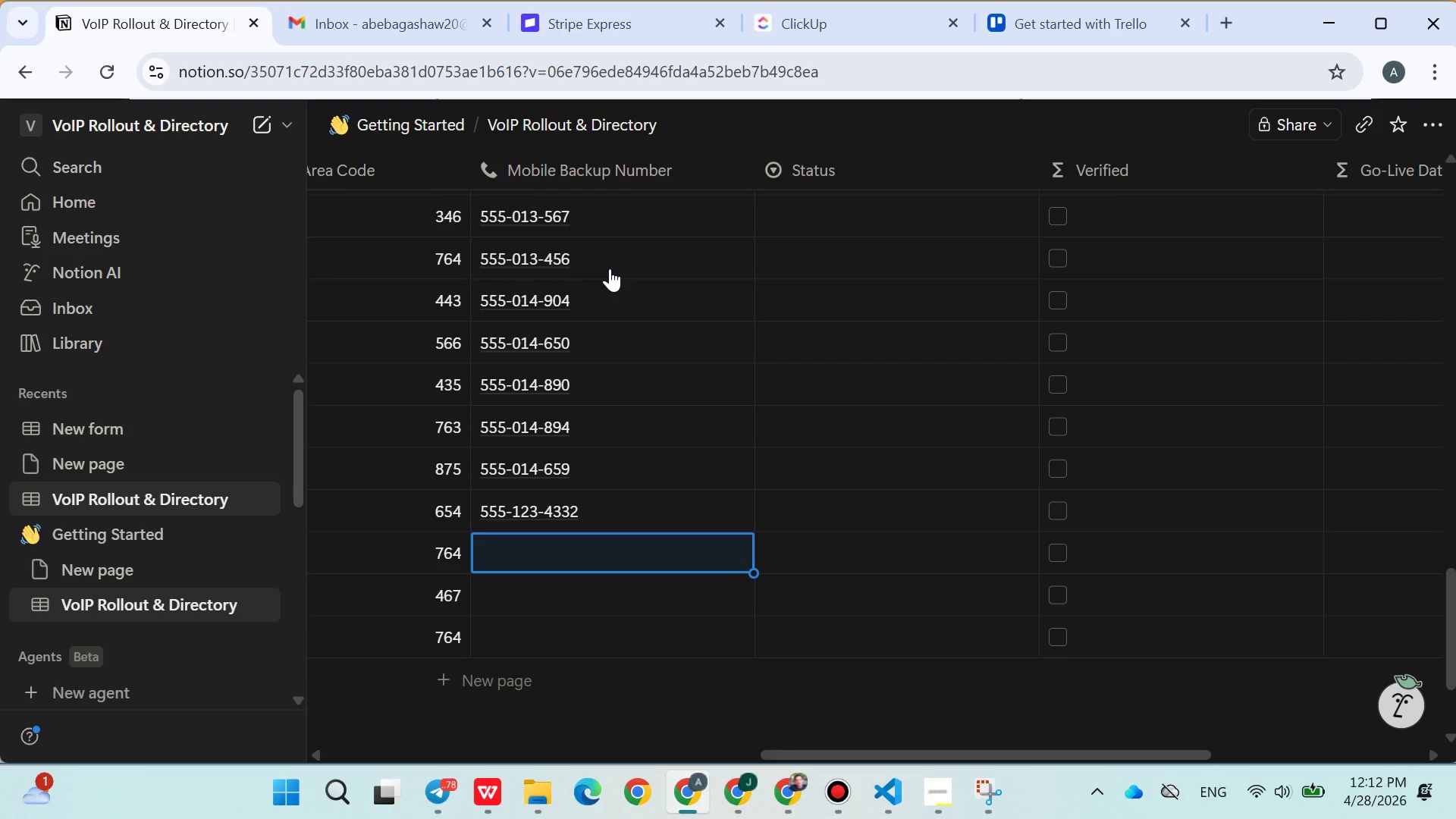 
type(454)
key(Backspace)
key(Backspace)
key(Backspace)
type(555-8932-32)
 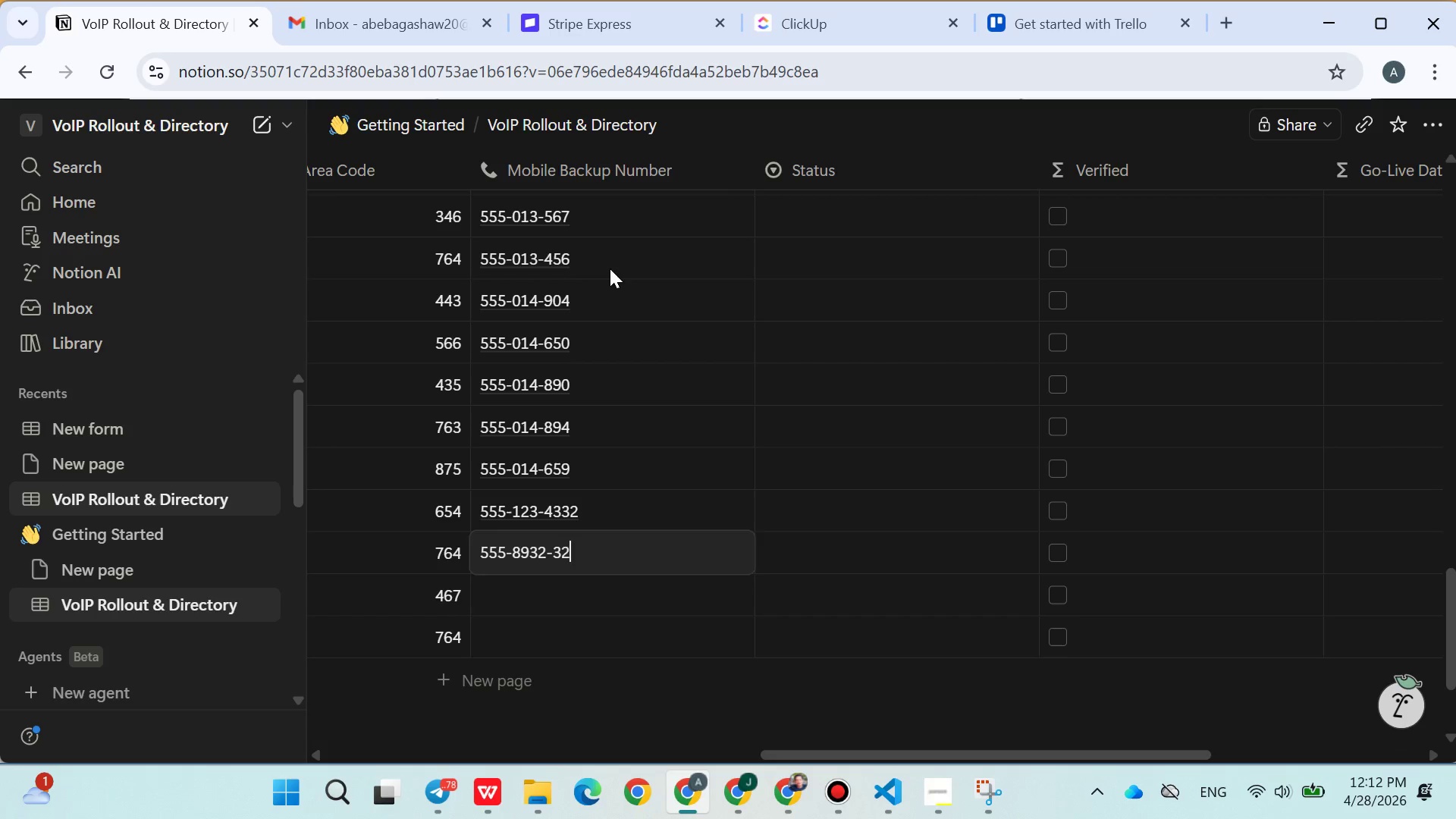 
key(Enter)
 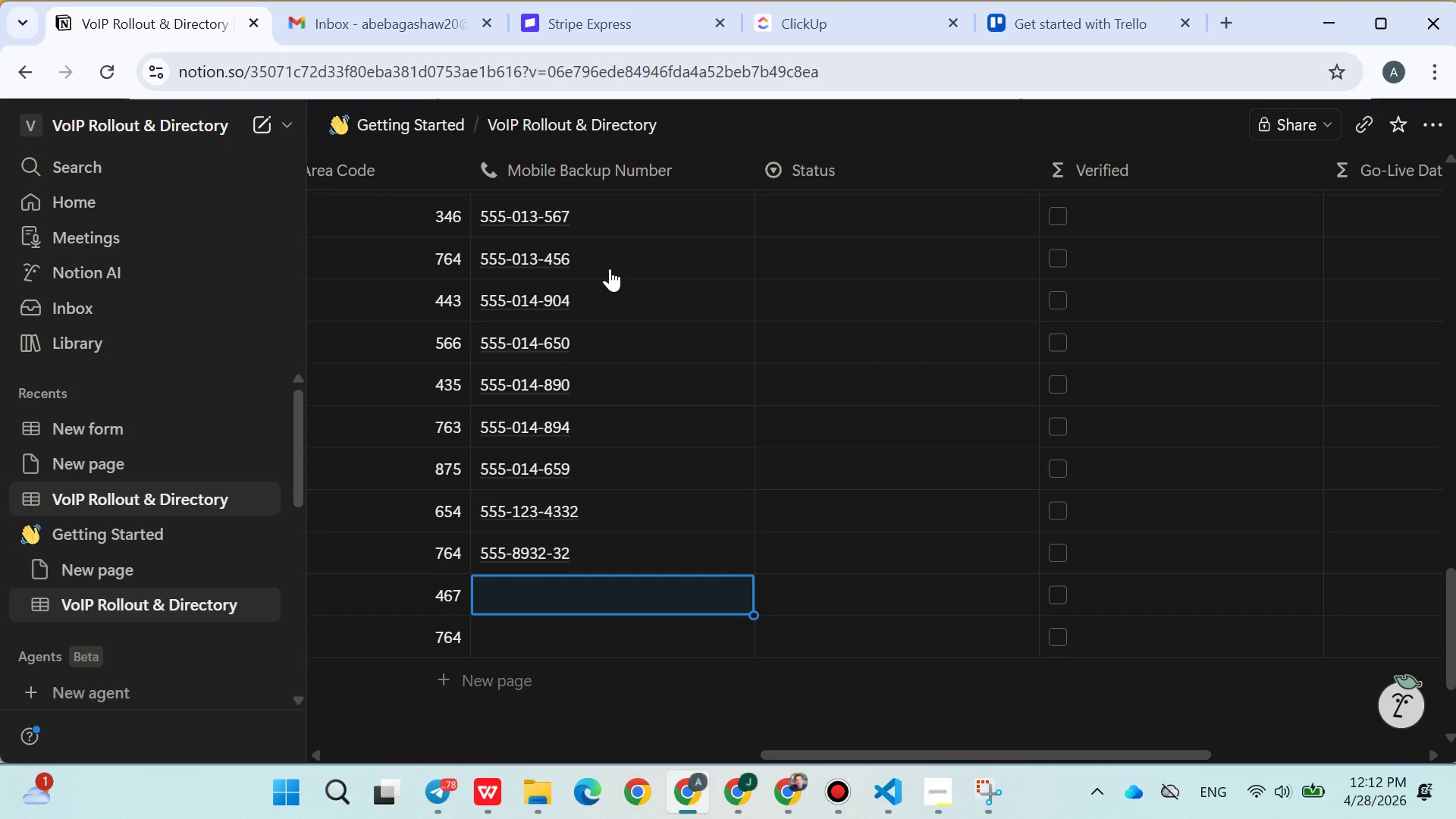 
type(55904343)
 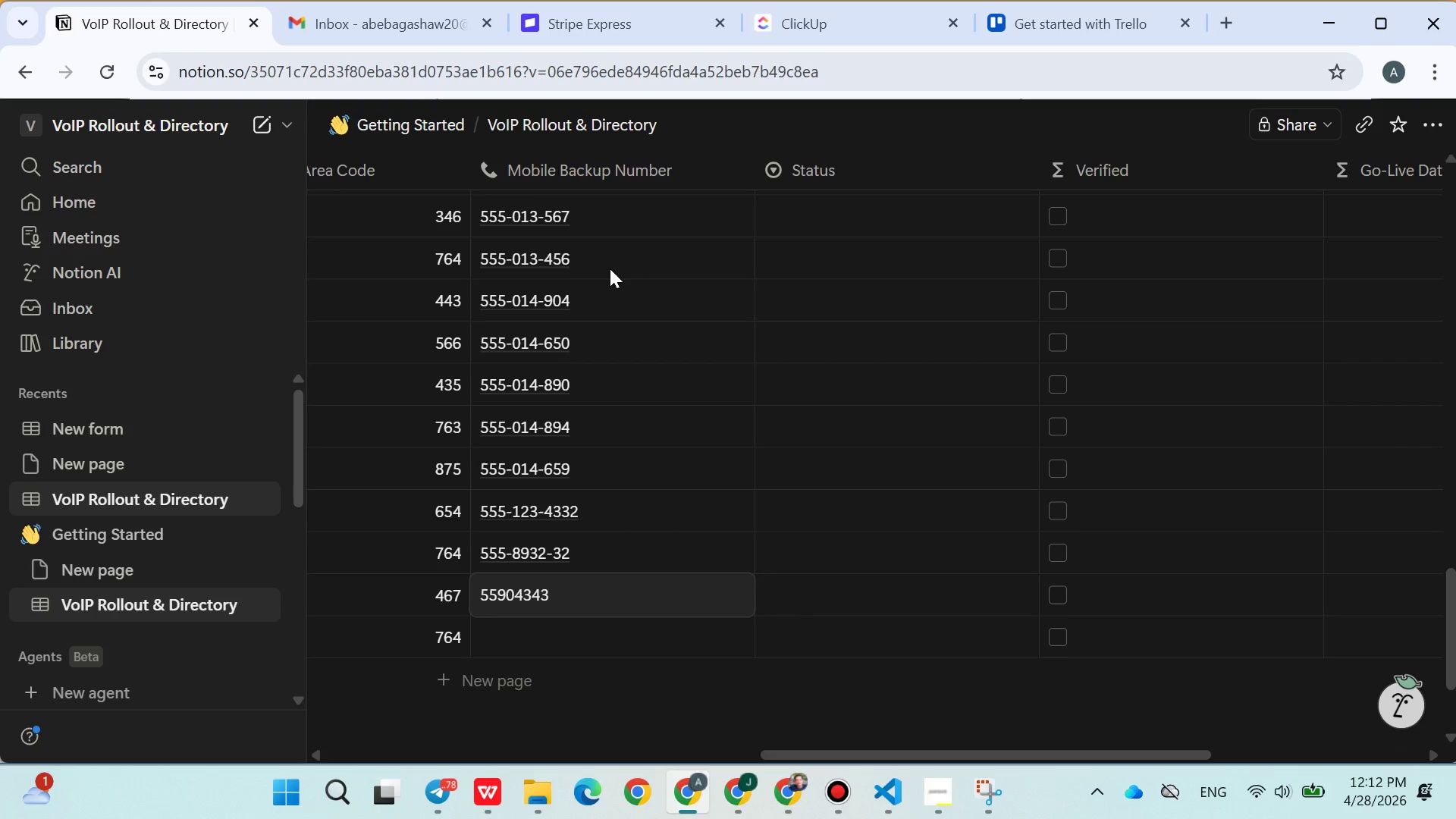 
key(Enter)
 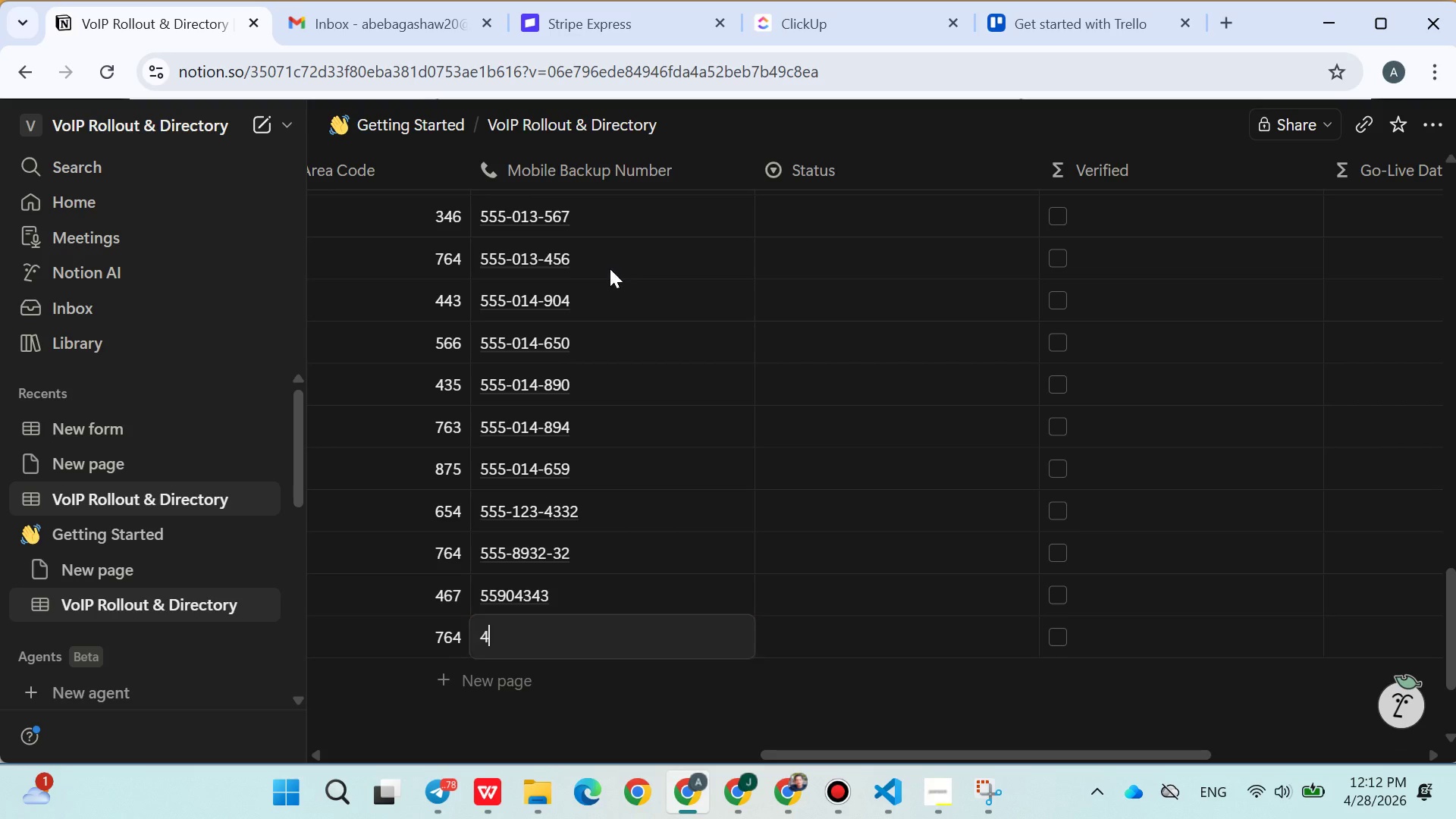 
type(44304394309)
 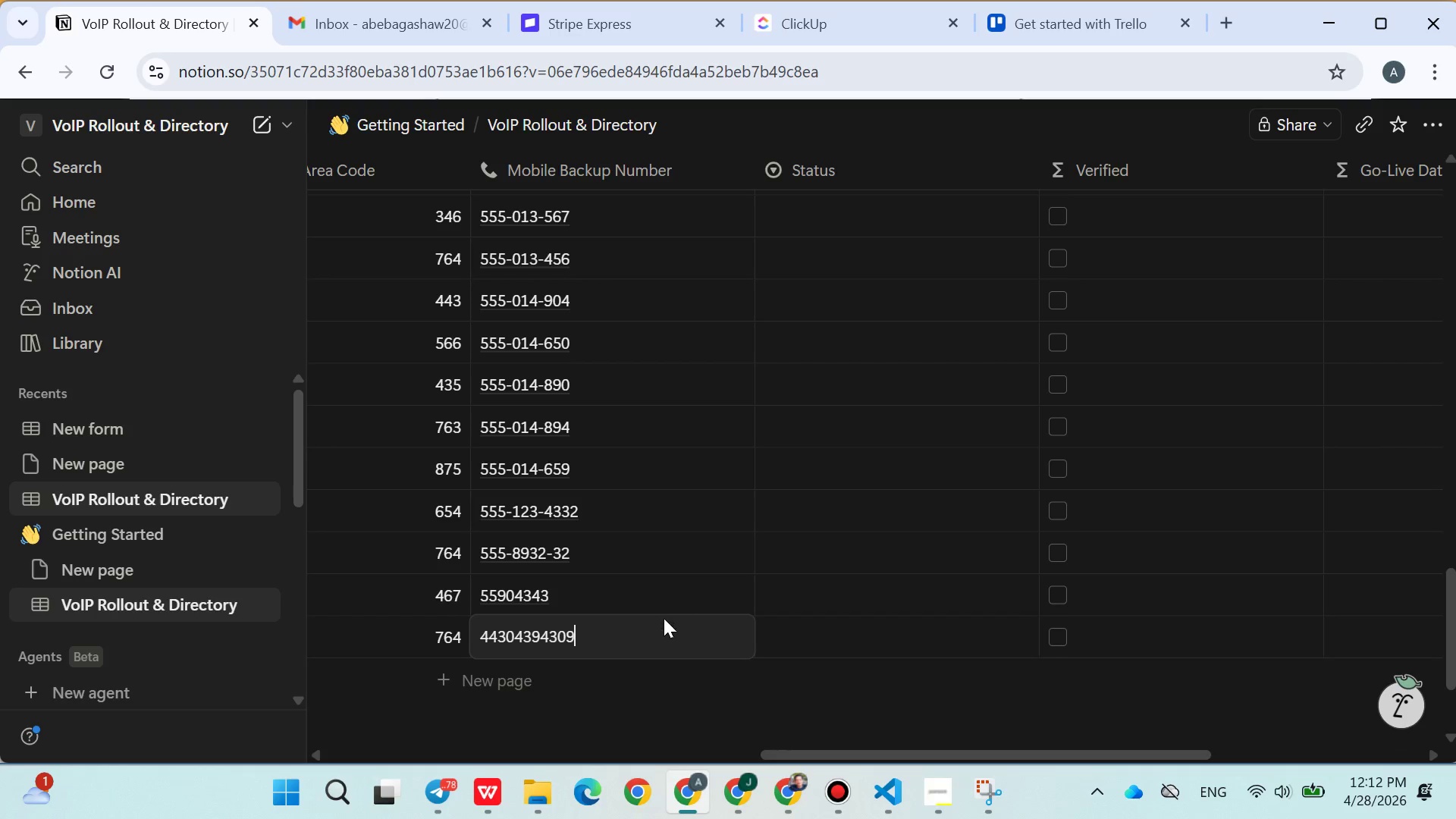 
left_click([670, 683])
 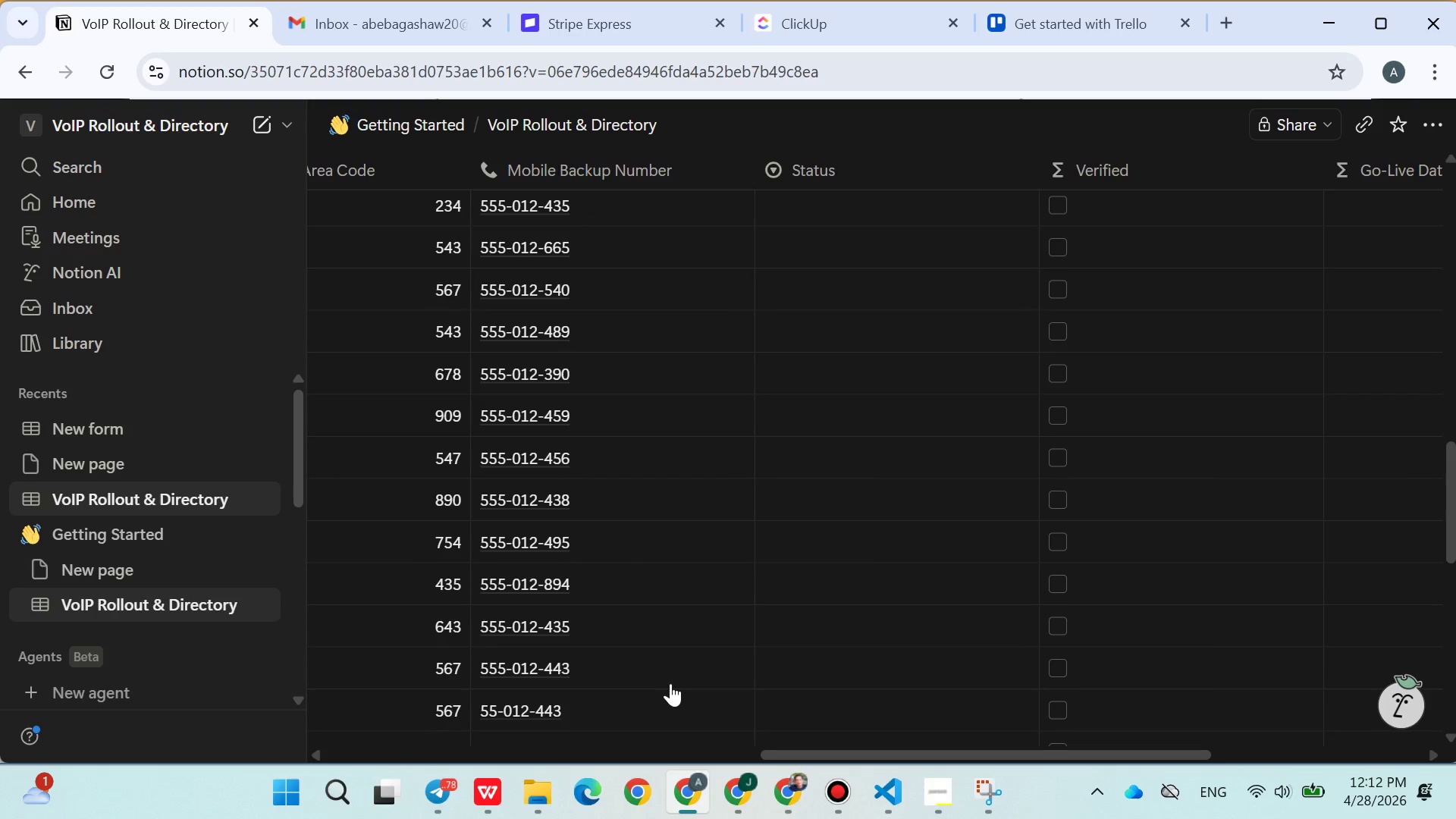 
scroll: coordinate [763, 494], scroll_direction: up, amount: 6.0
 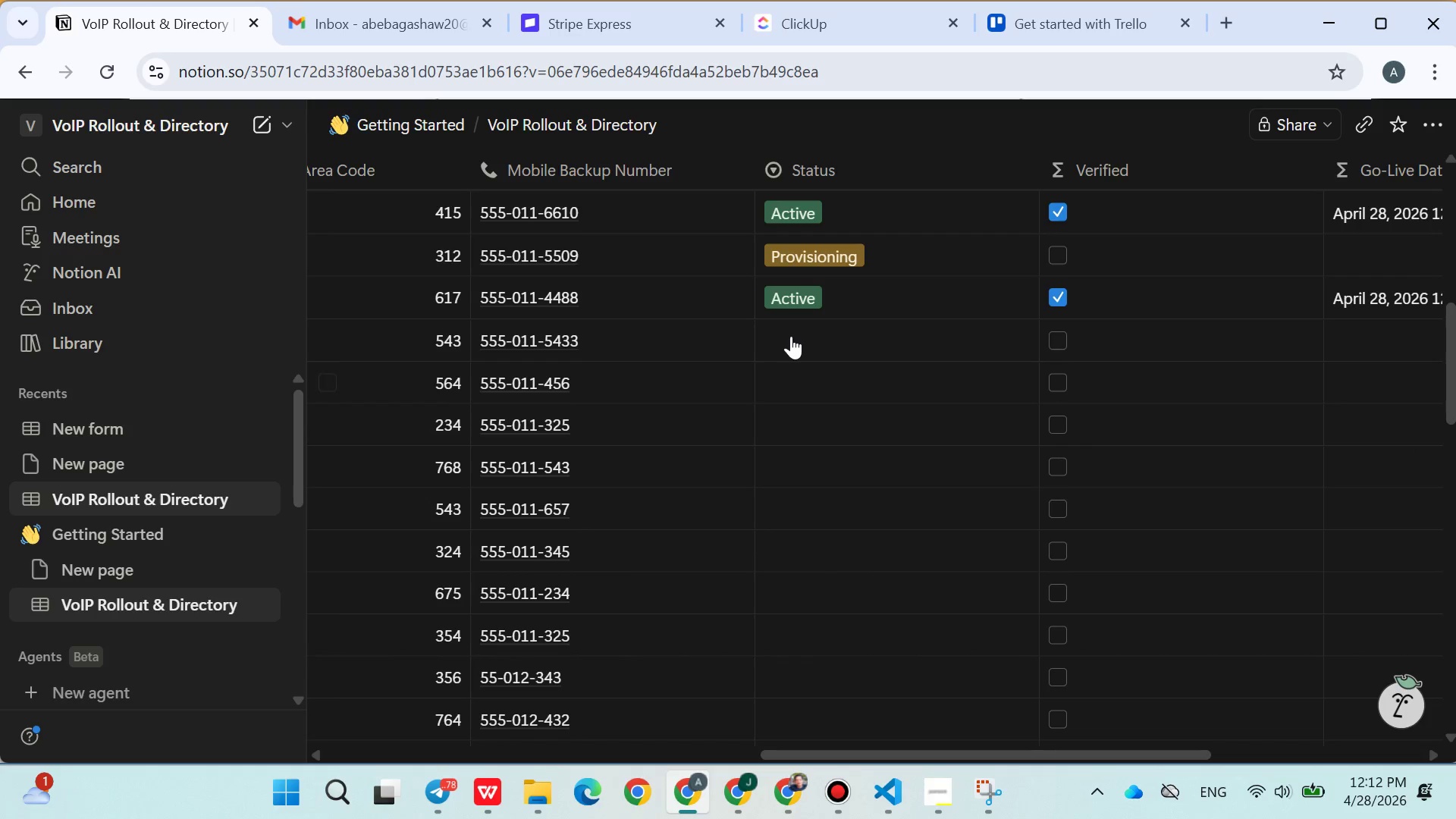 
left_click([791, 336])
 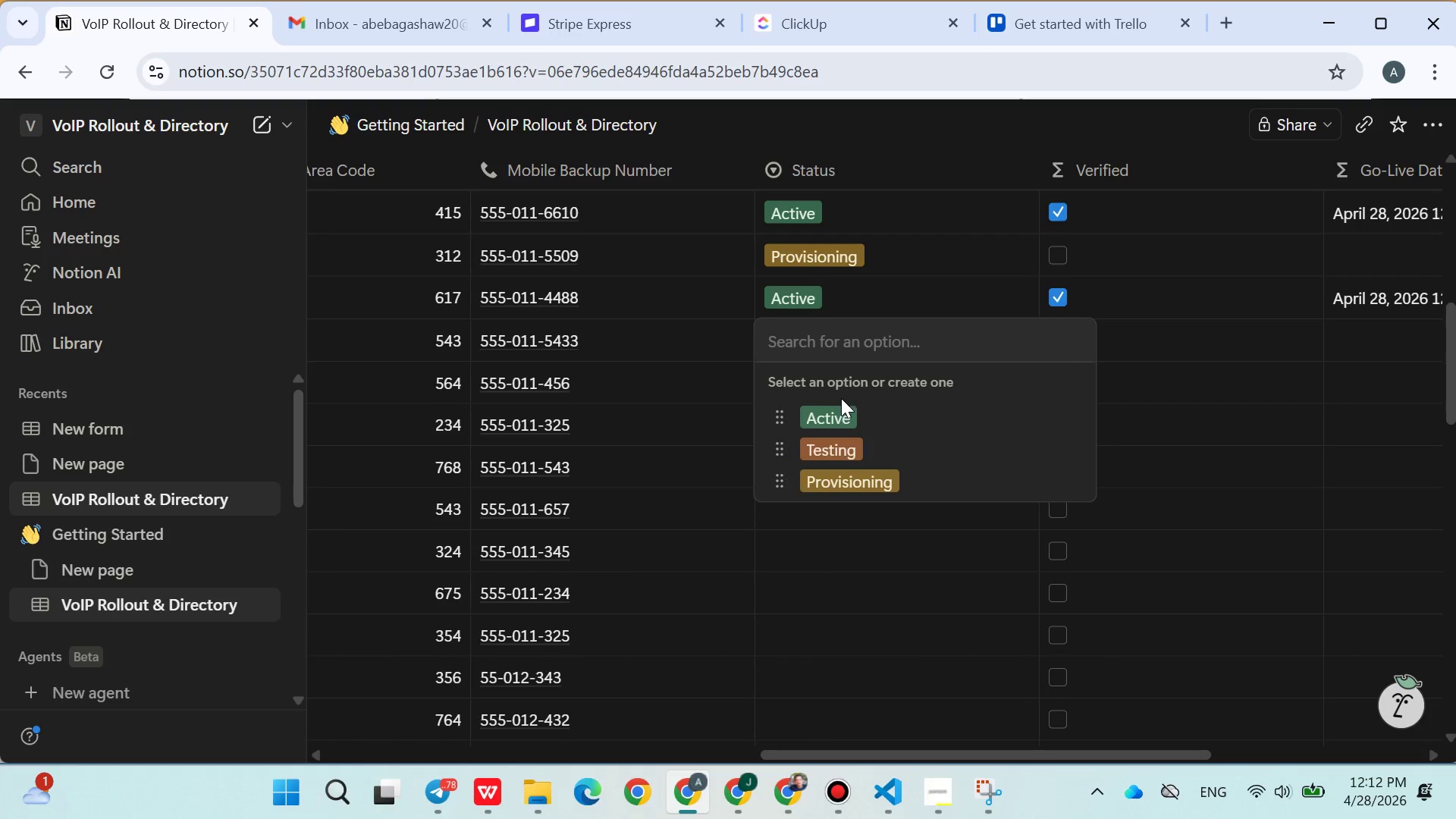 
left_click([834, 411])
 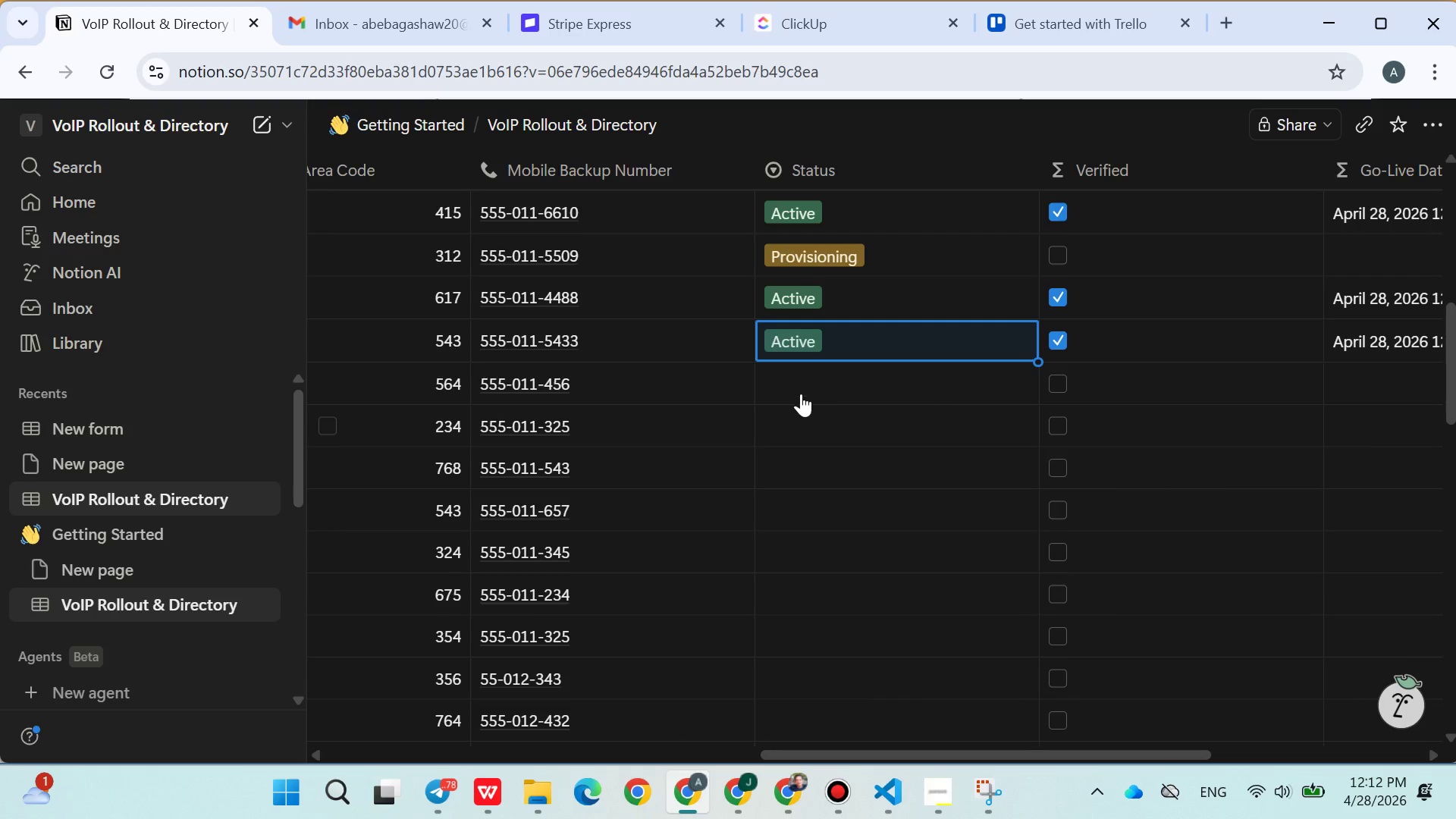 
left_click([790, 386])
 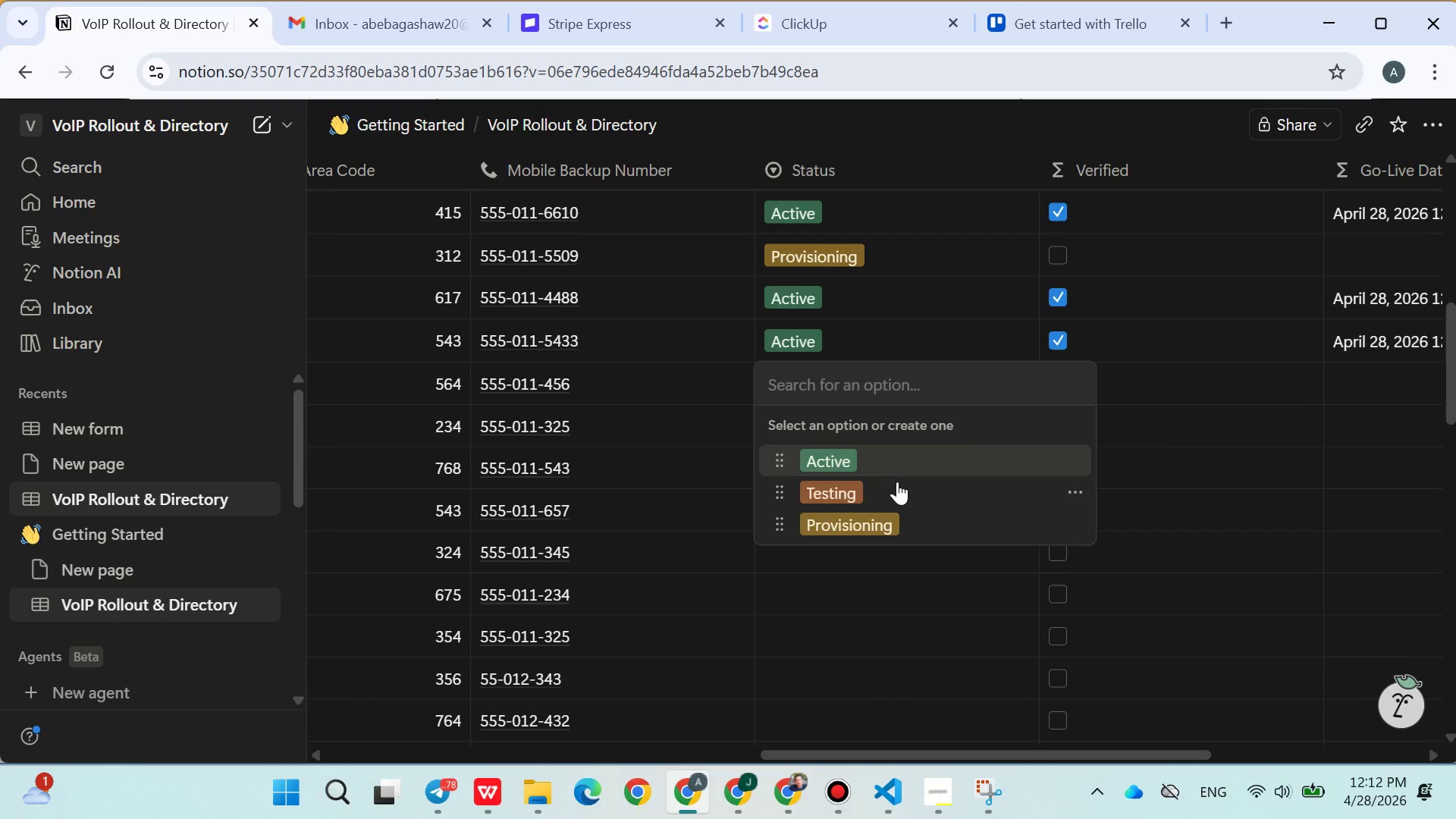 
left_click([872, 500])
 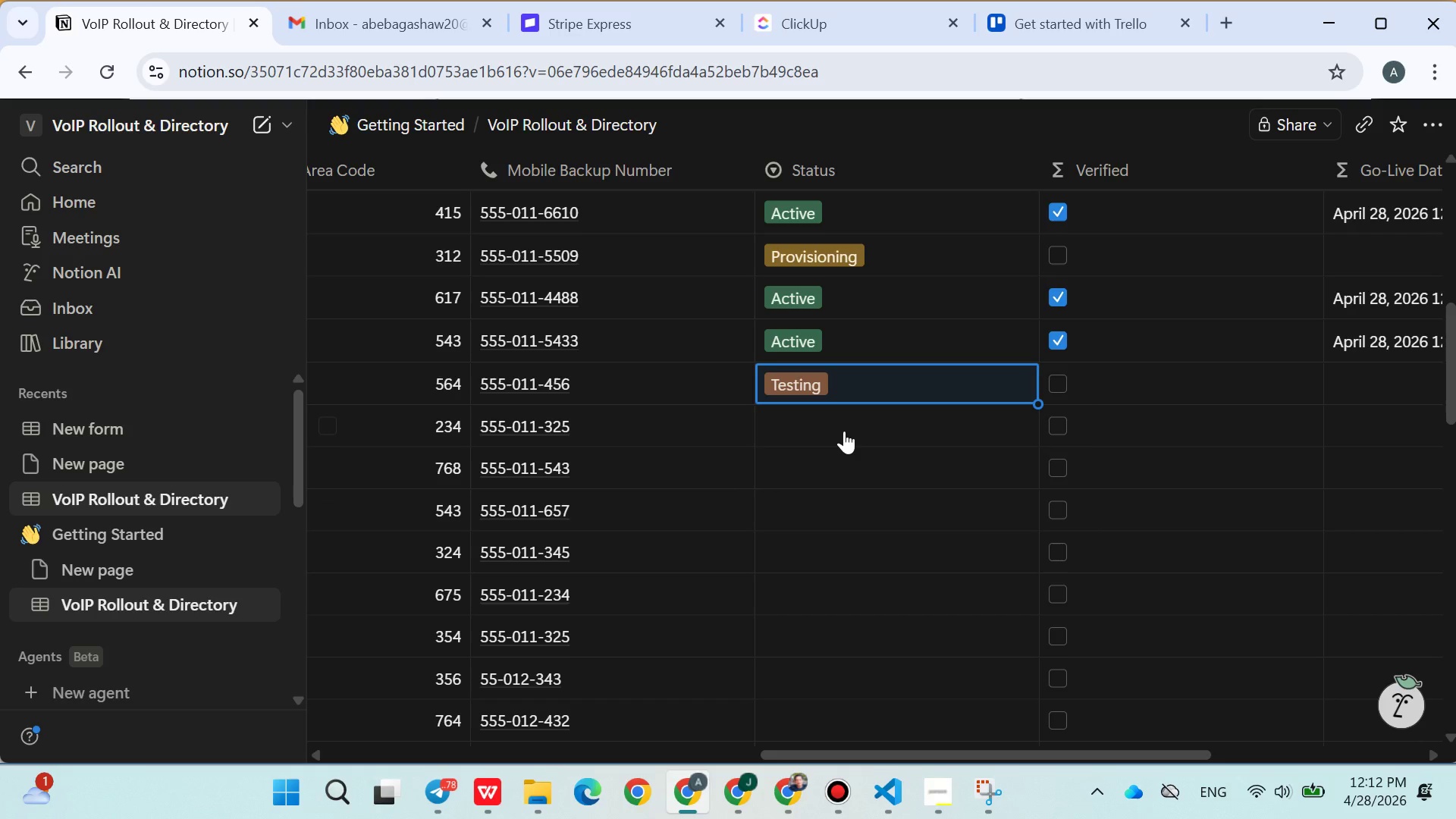 
left_click([844, 429])
 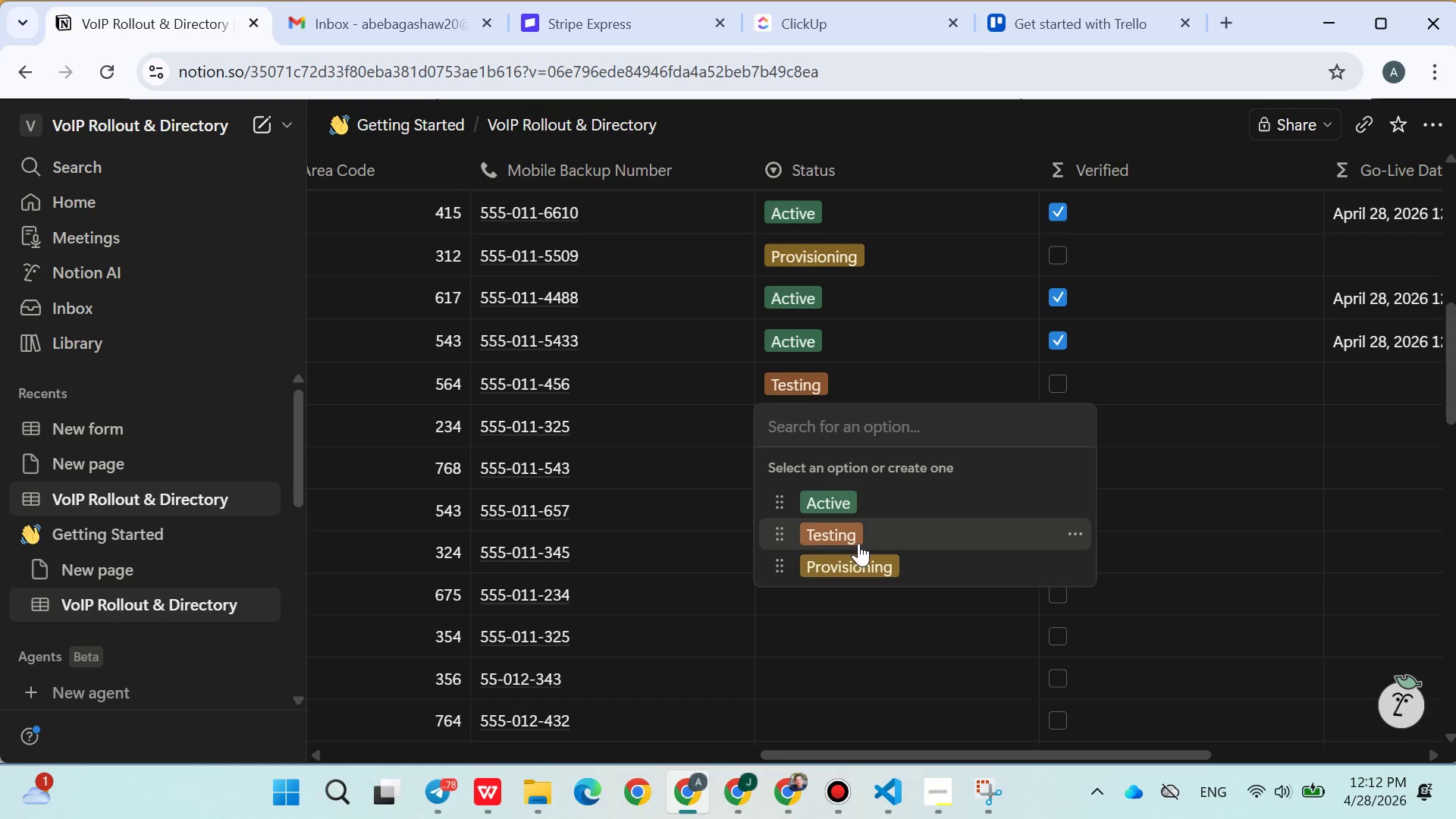 
left_click([855, 554])
 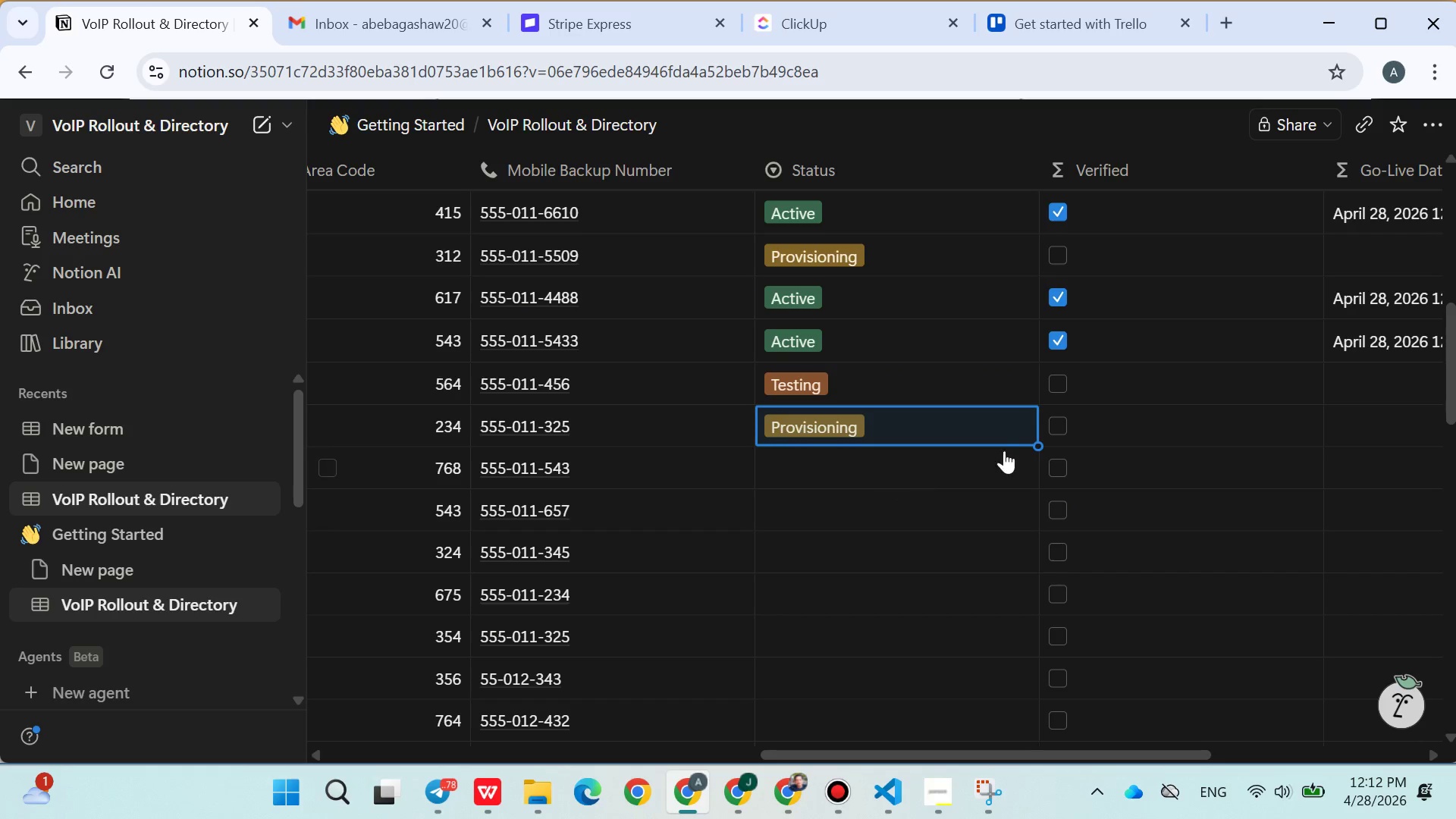 
mouse_move([1015, 469])
 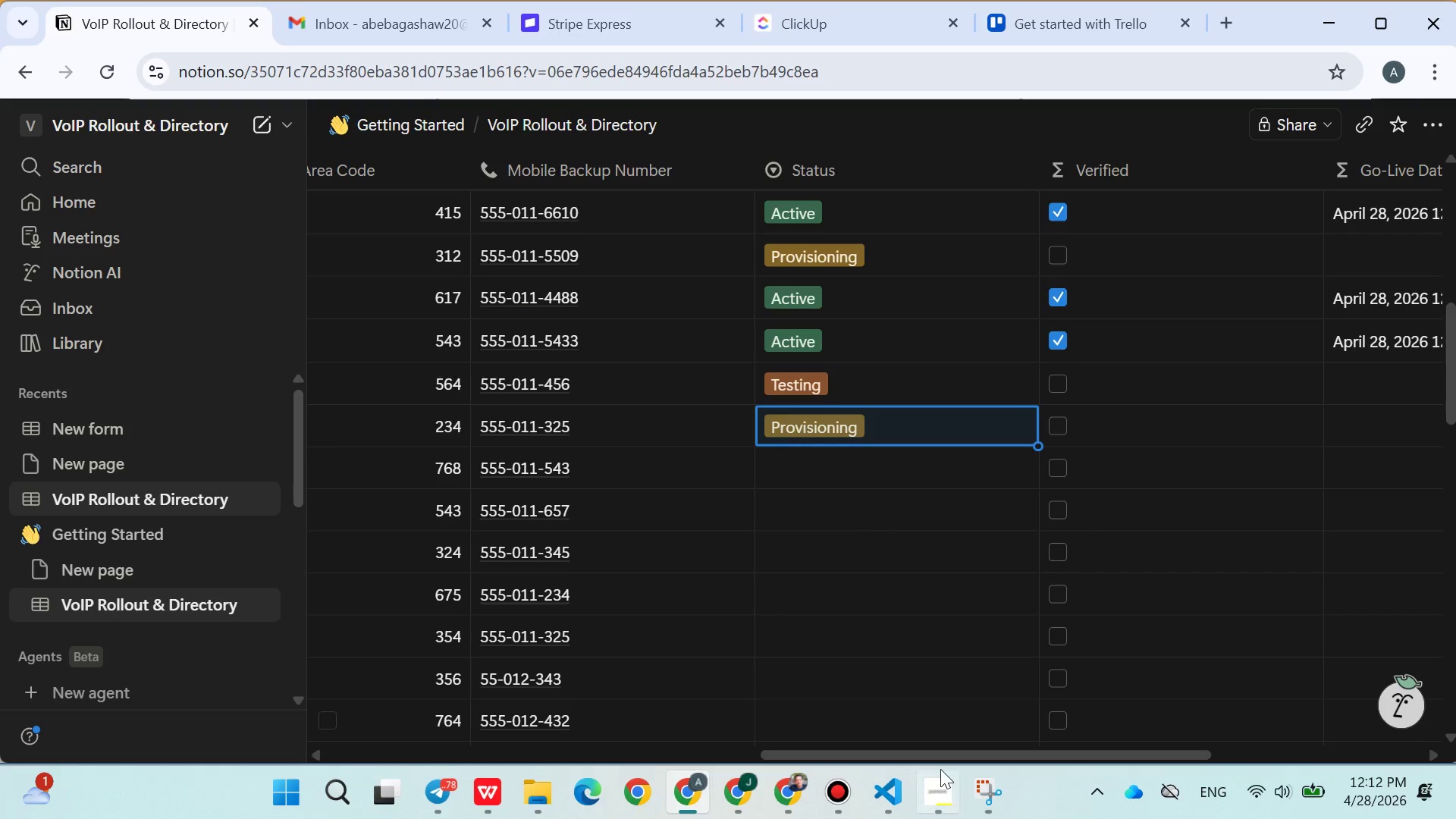 
left_click([940, 777])